 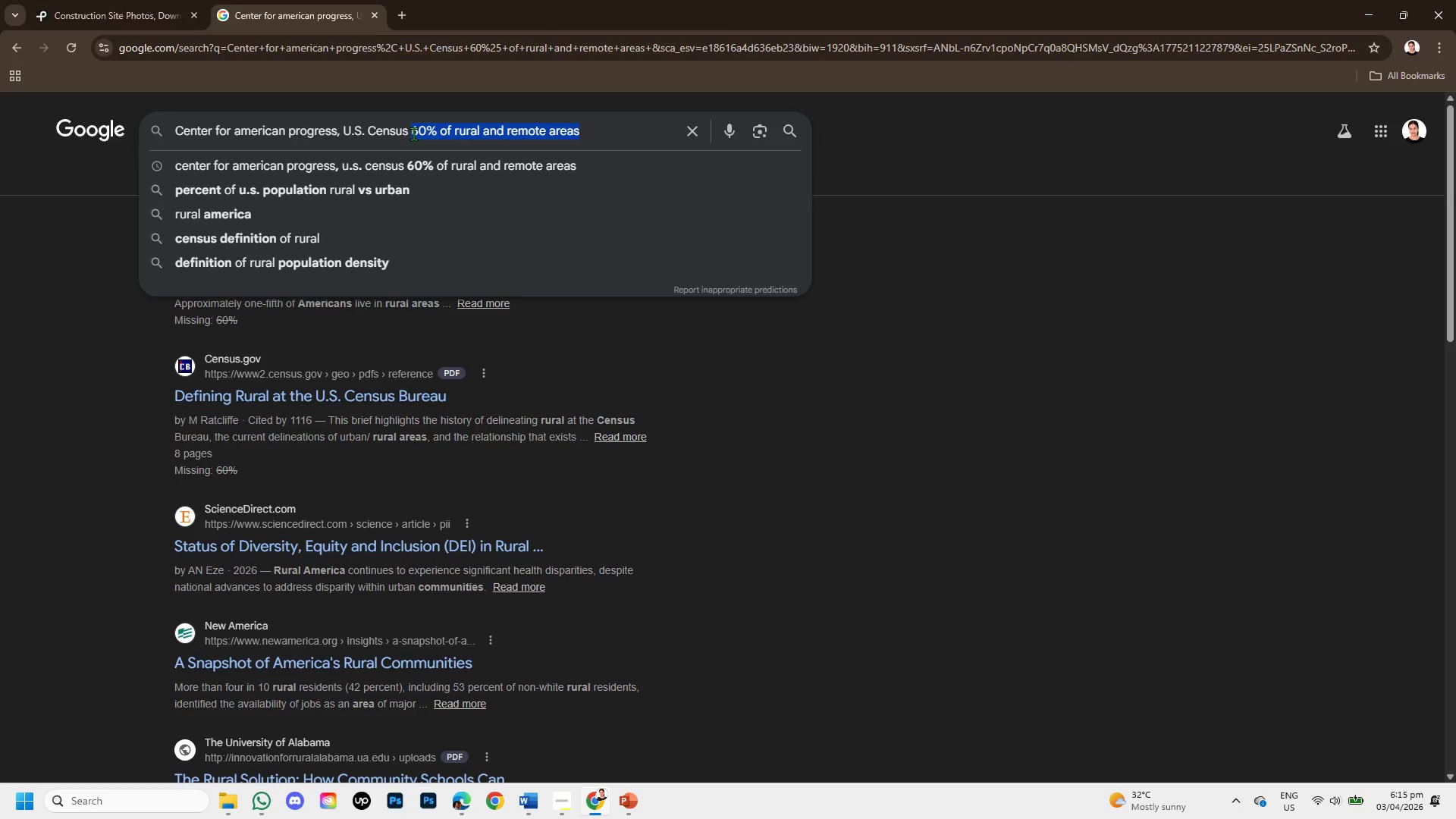 
key(Backspace)
 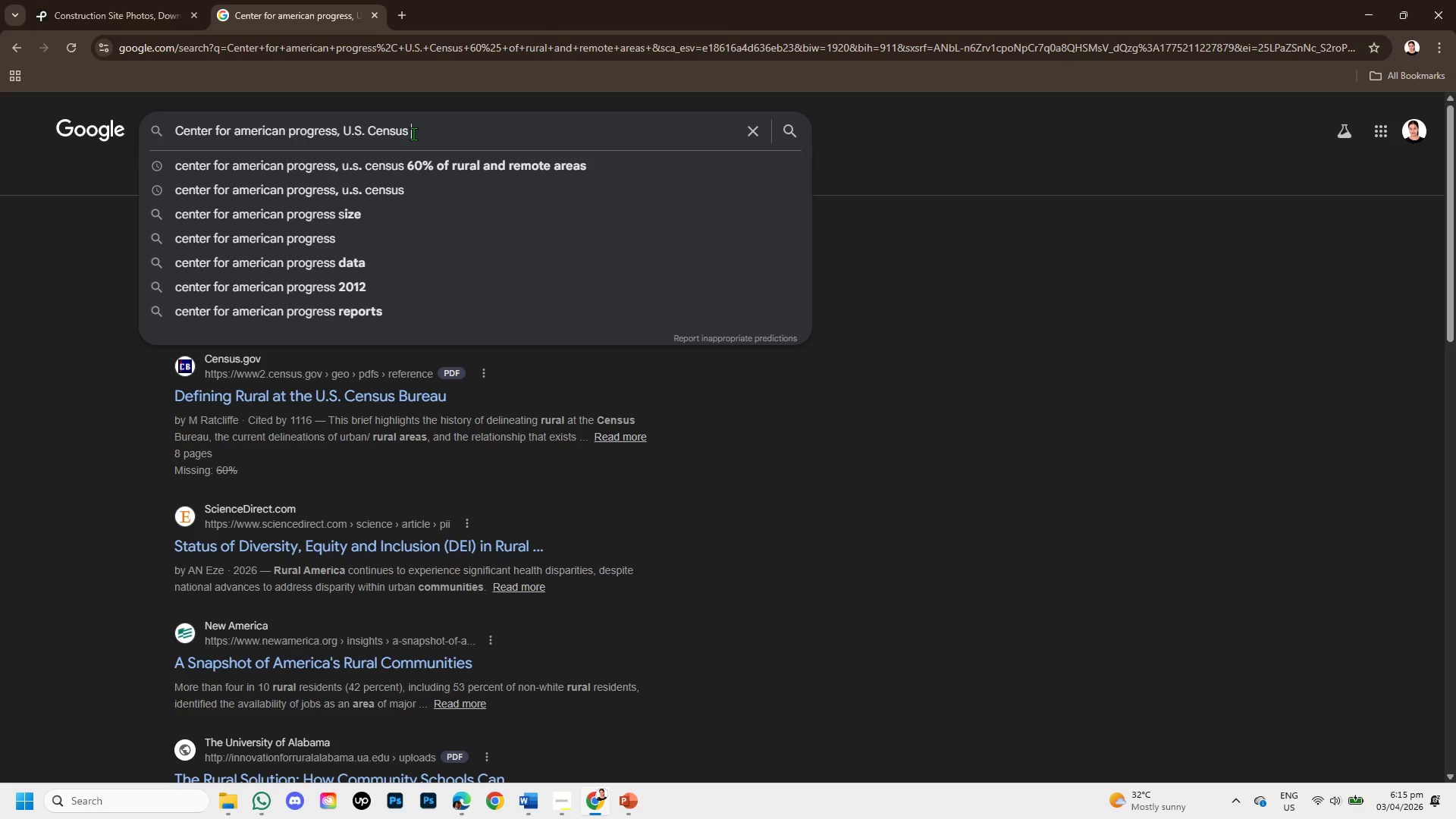 
key(Control+V)
 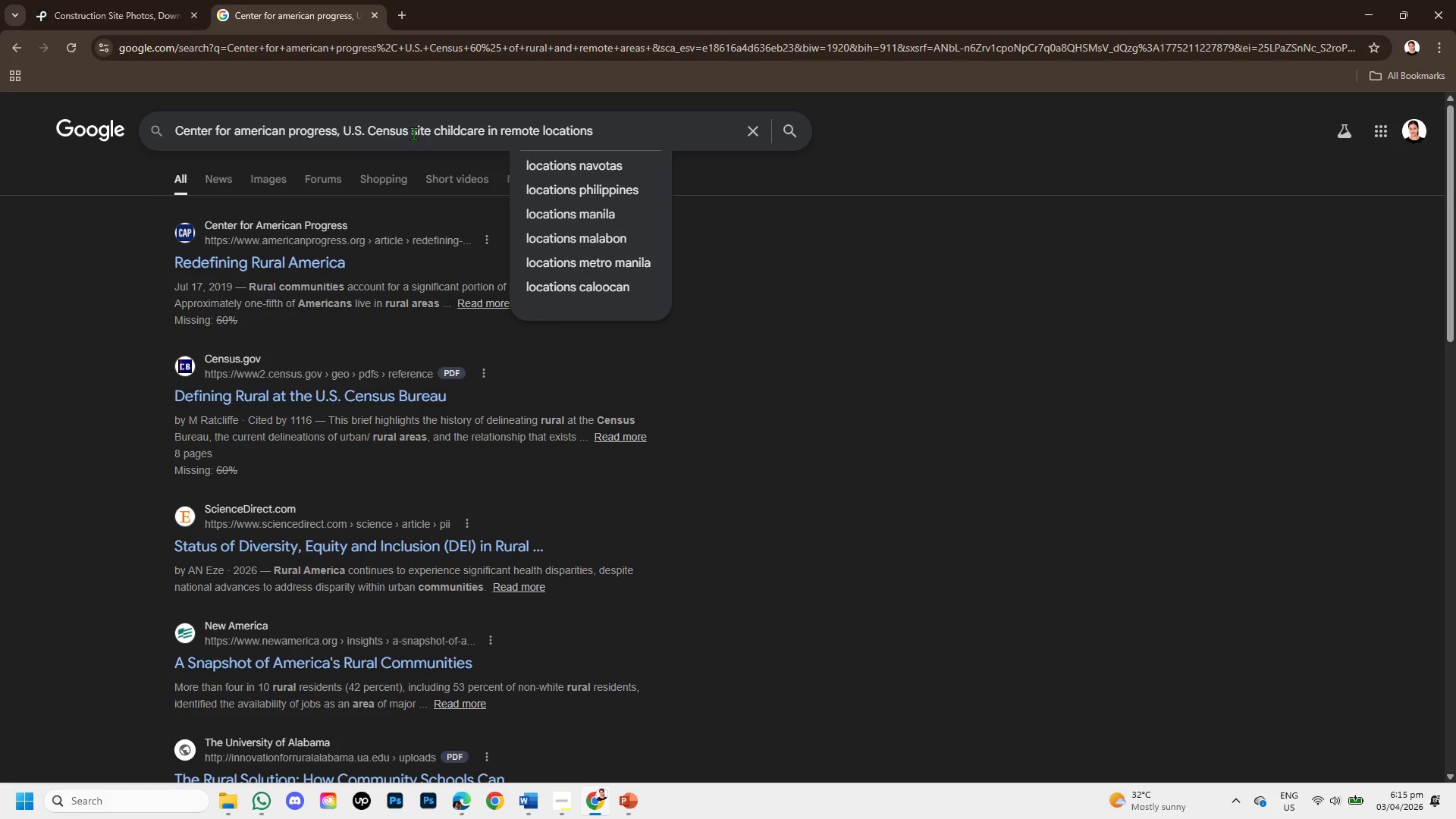 
key(Enter)
 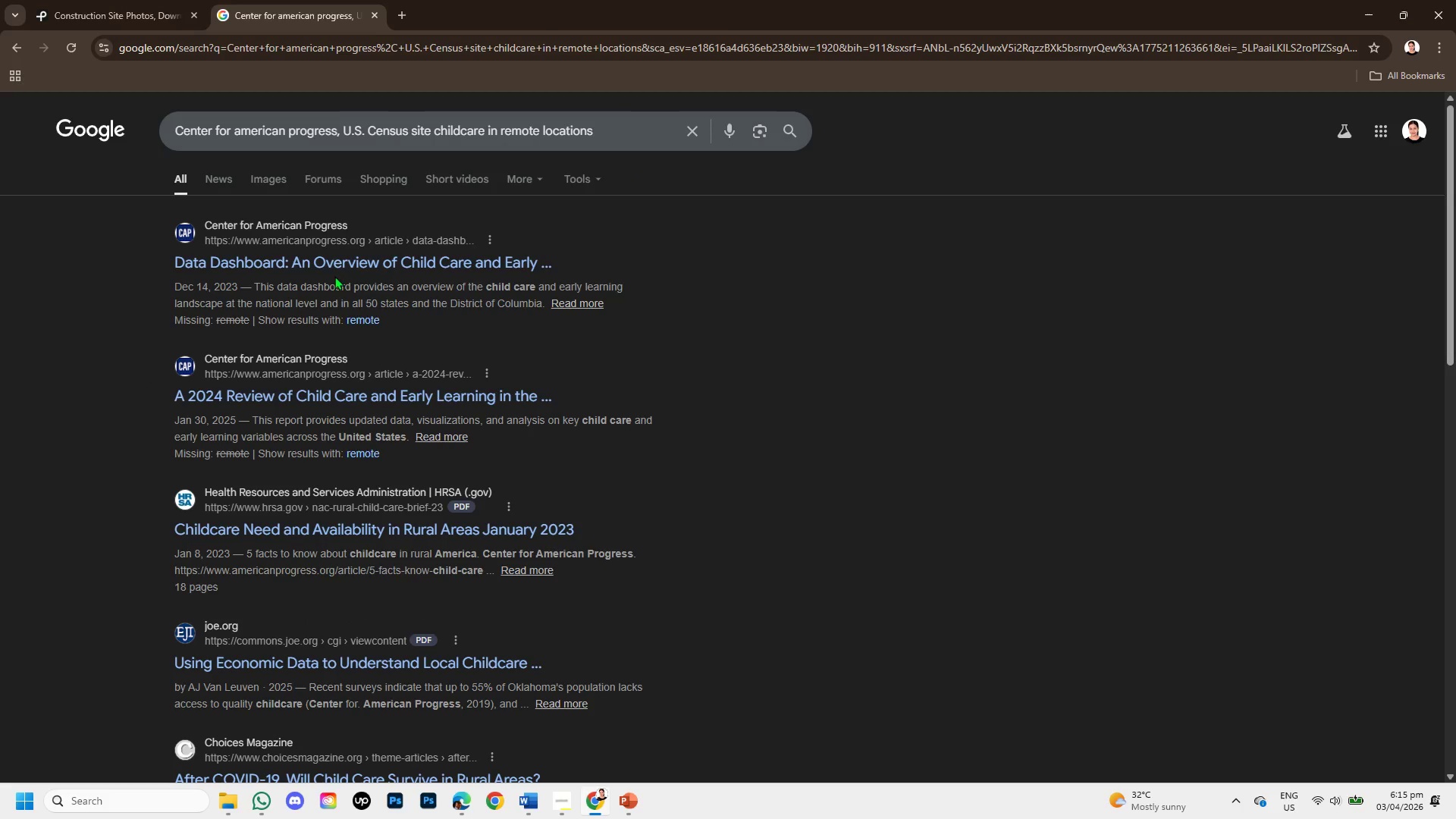 
wait(5.14)
 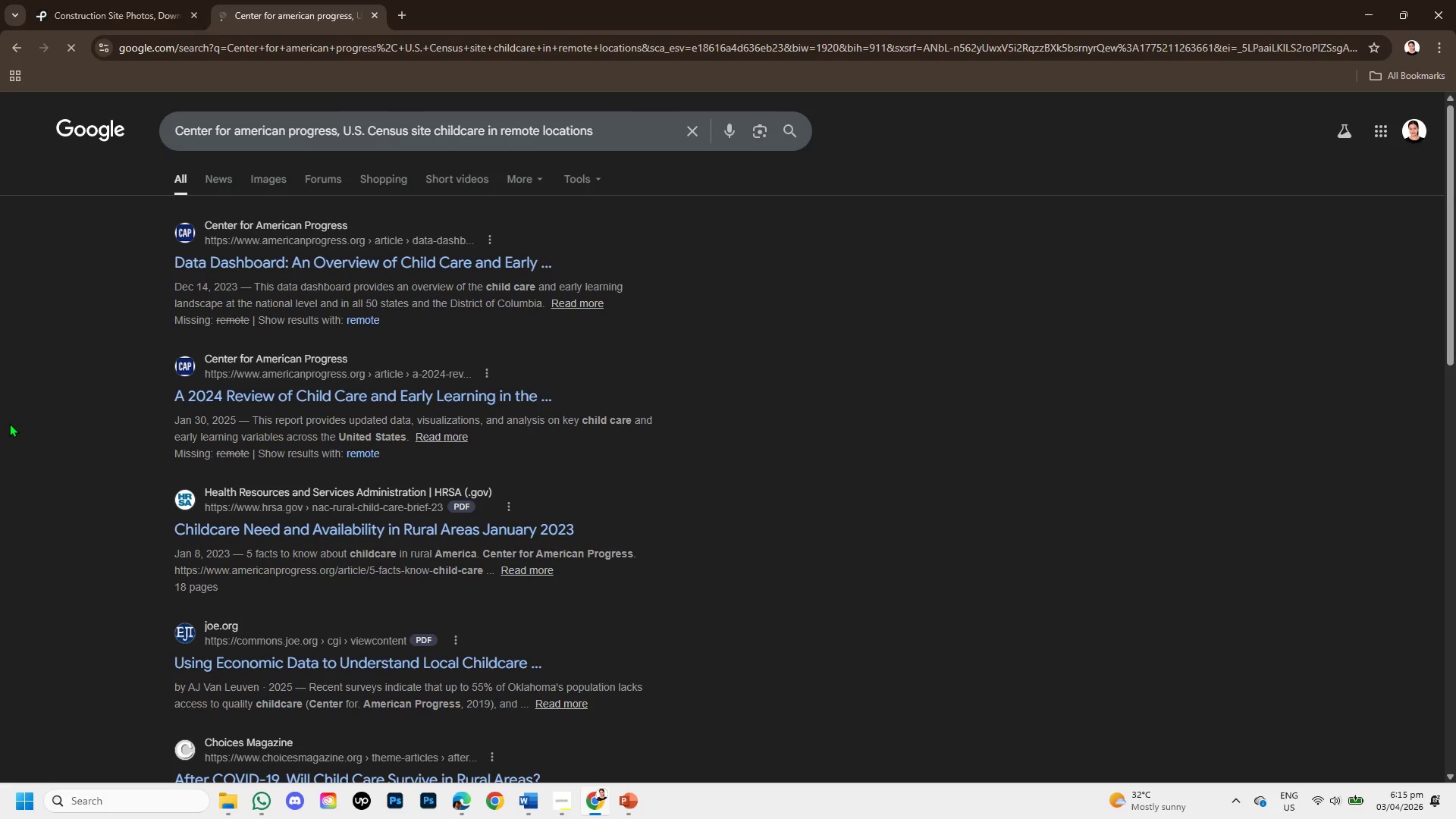 
right_click([341, 261])
 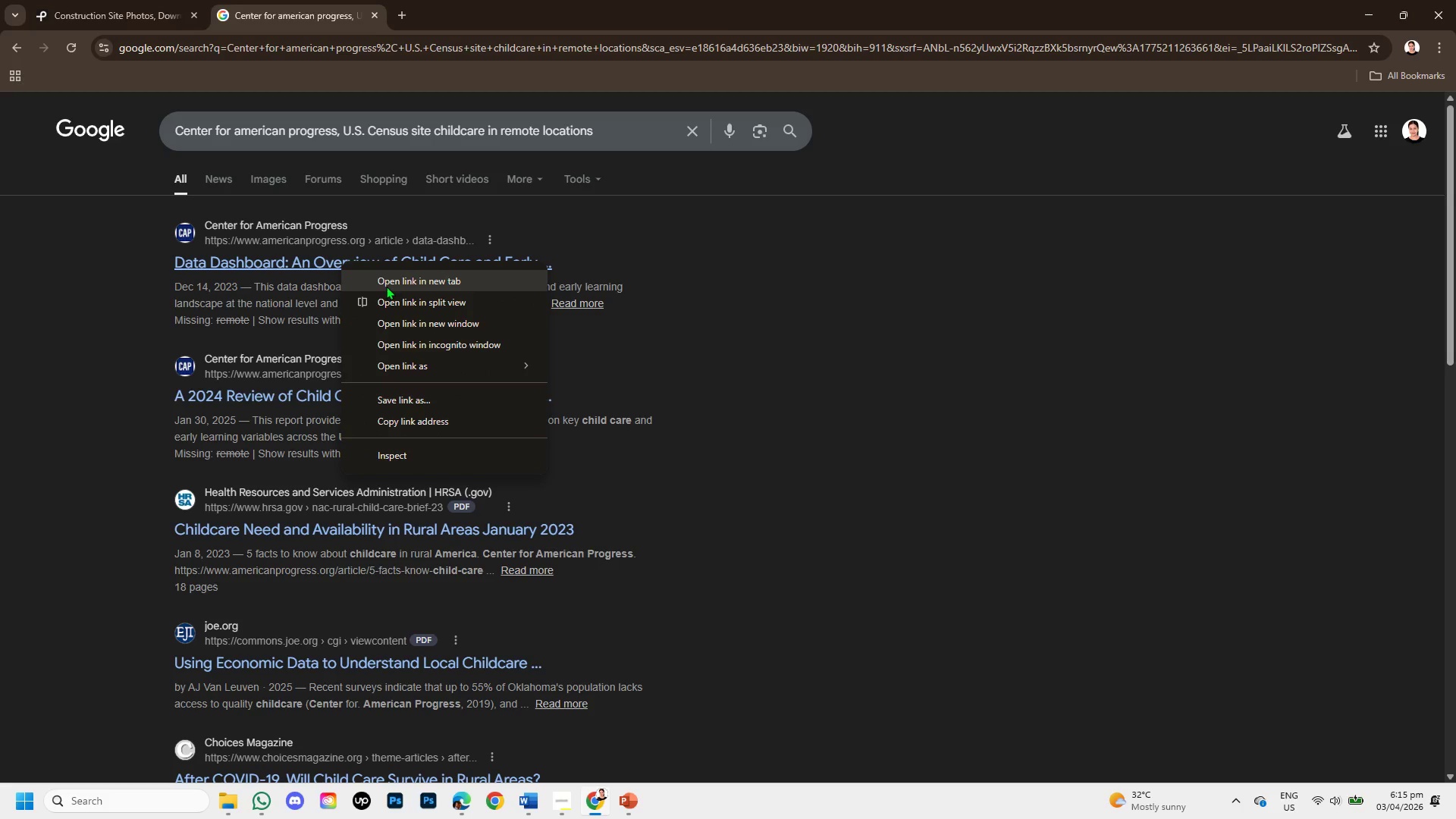 
left_click([386, 286])
 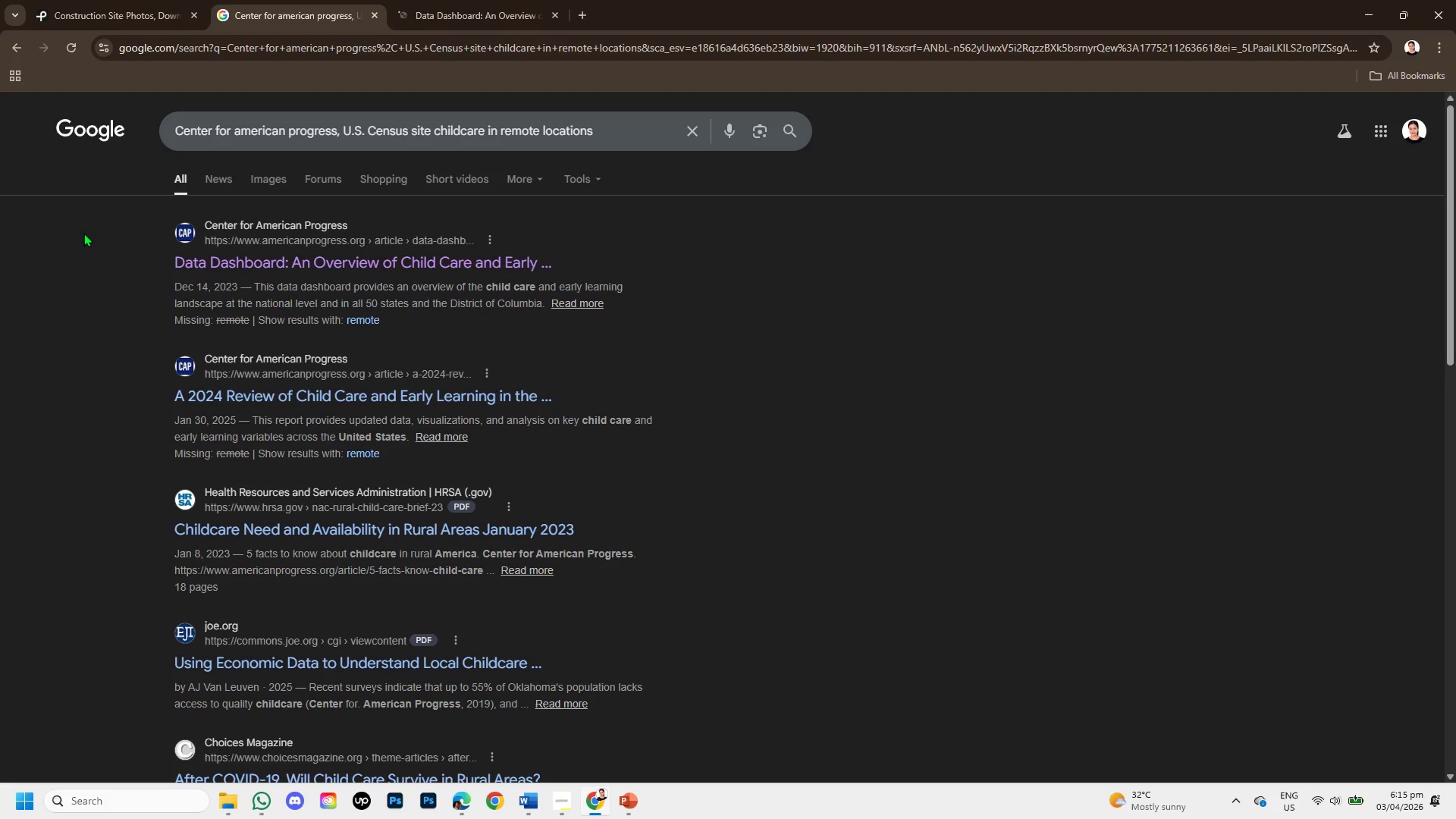 
wait(5.69)
 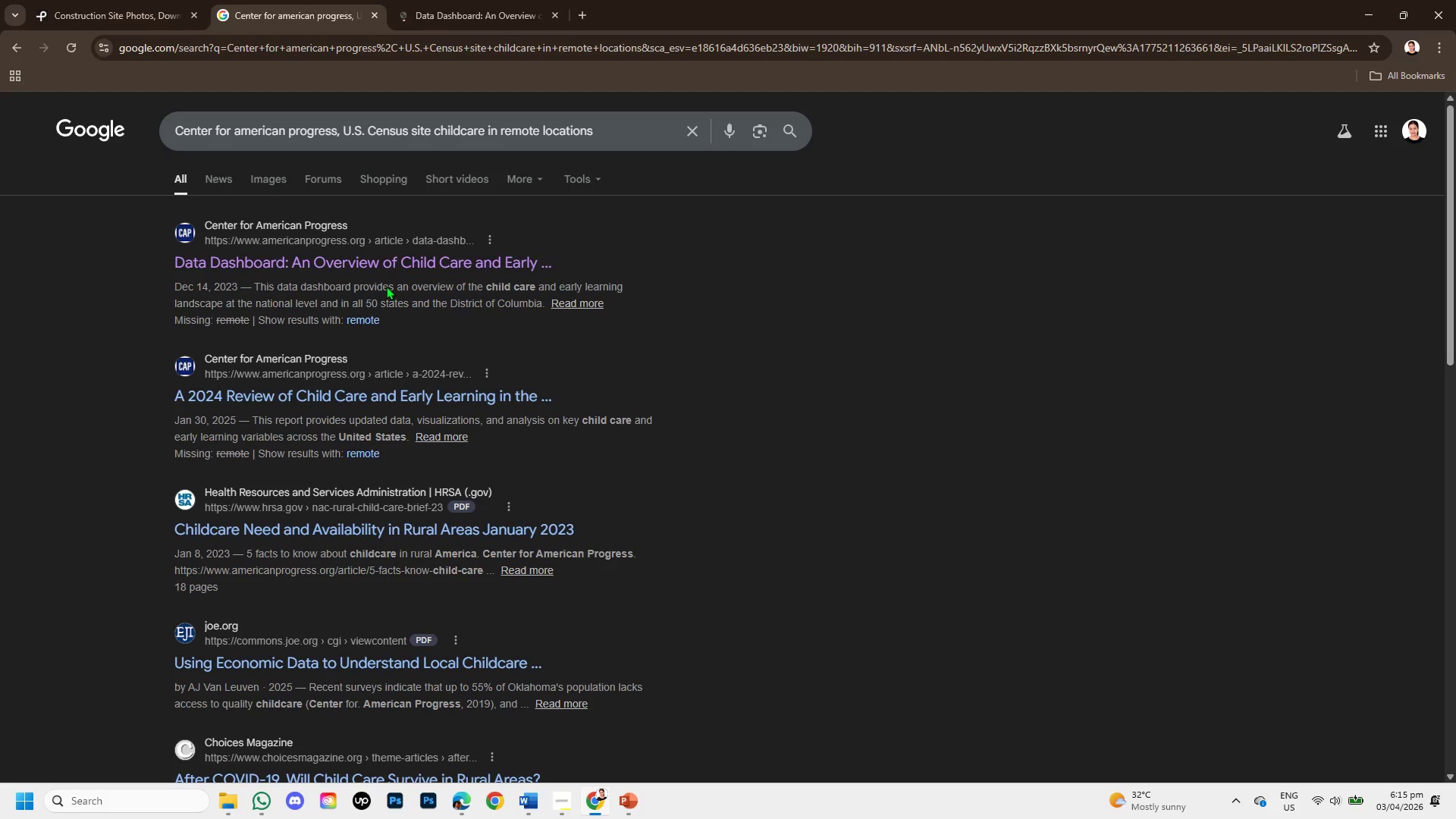 
right_click([224, 394])
 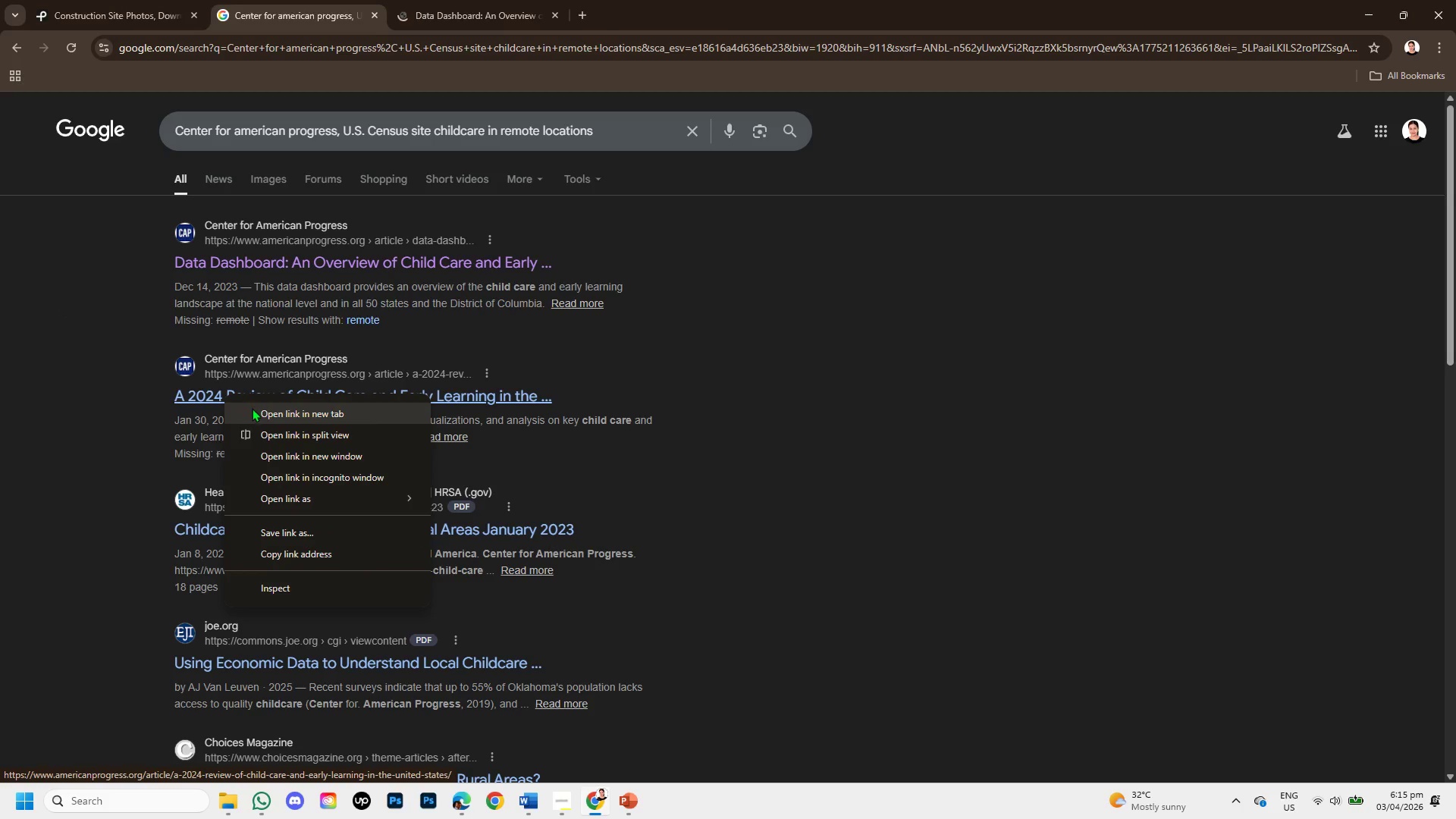 
left_click([258, 415])
 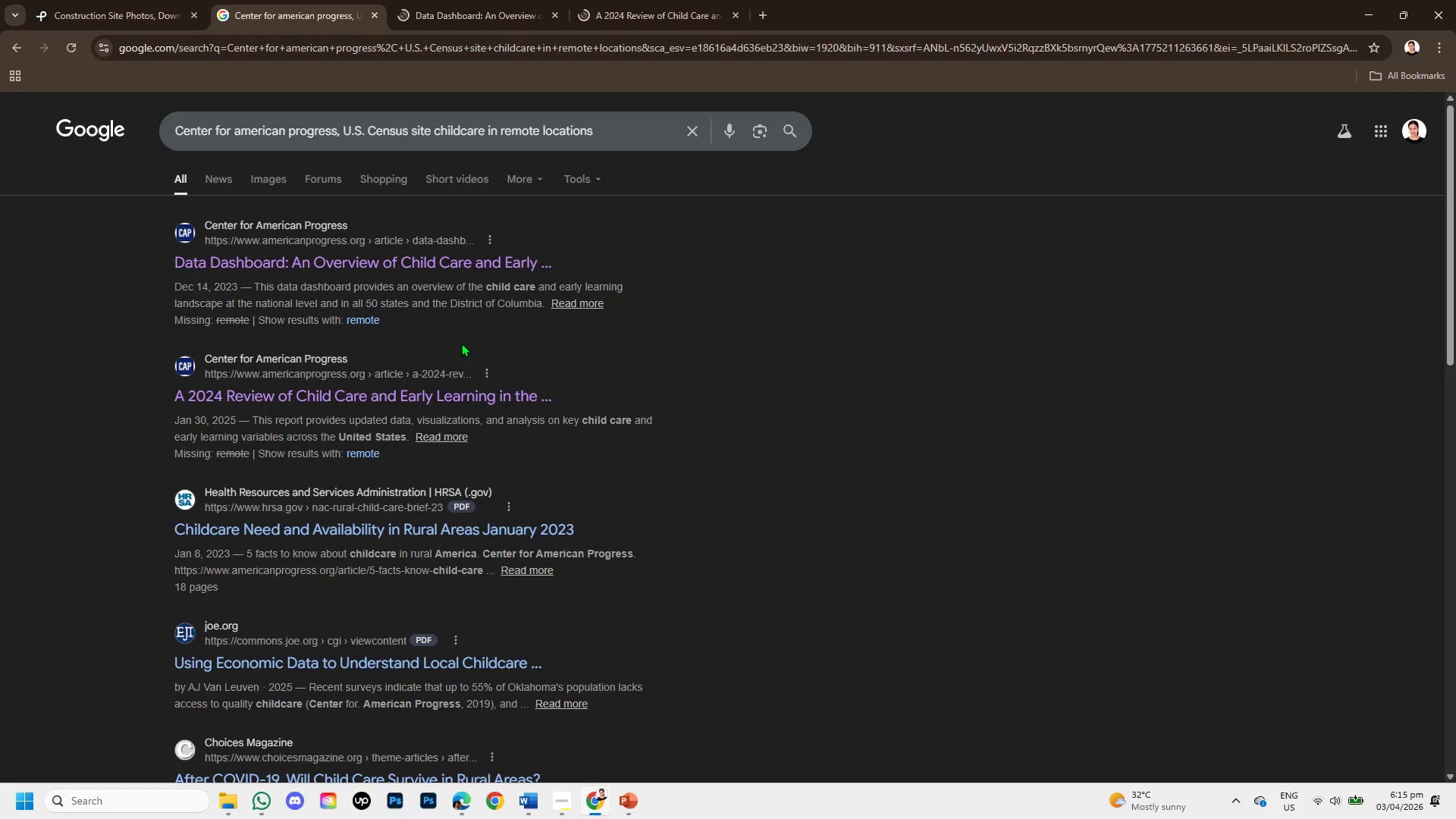 
scroll: coordinate [476, 404], scroll_direction: down, amount: 1.0
 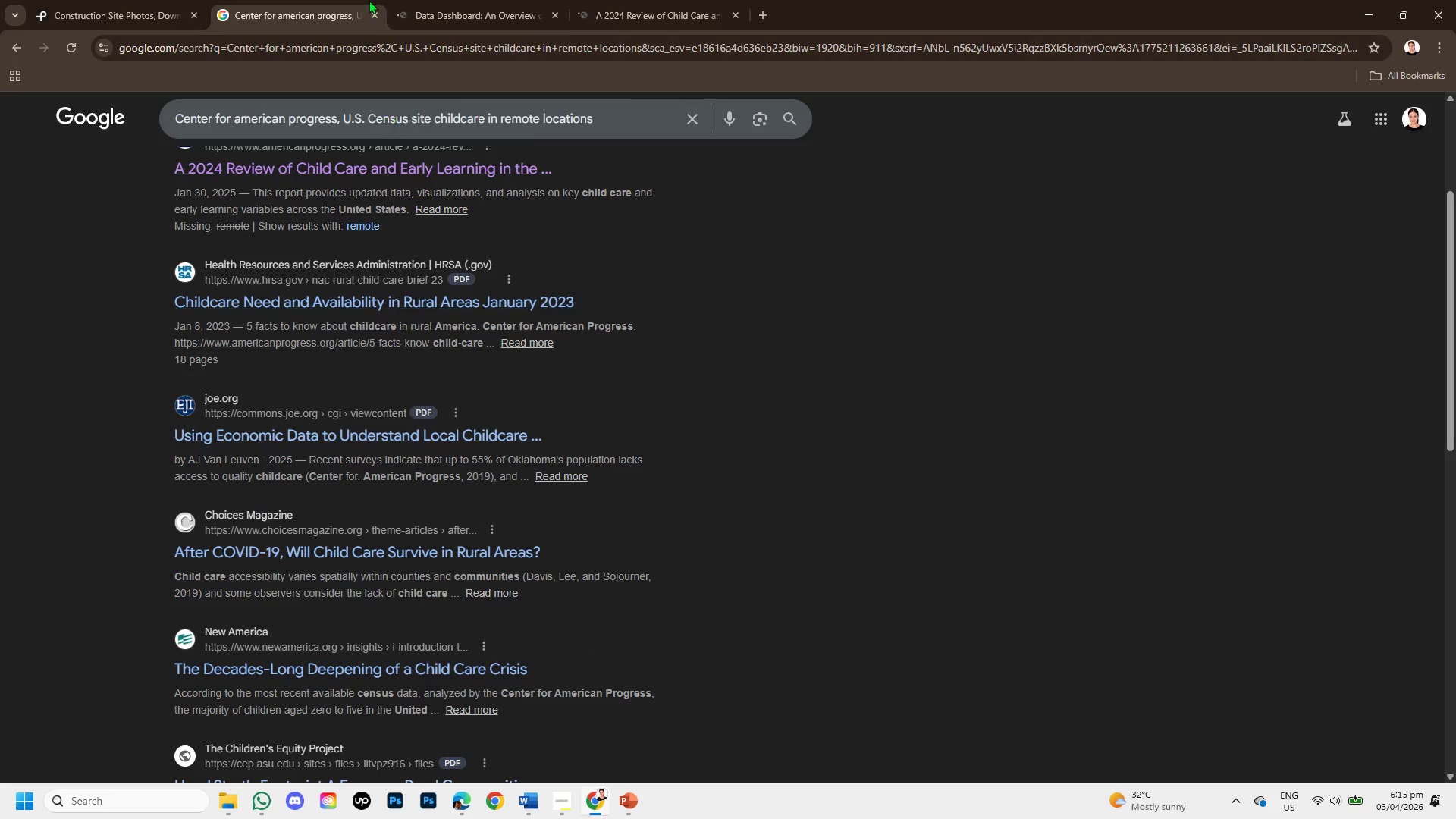 
left_click([422, 5])
 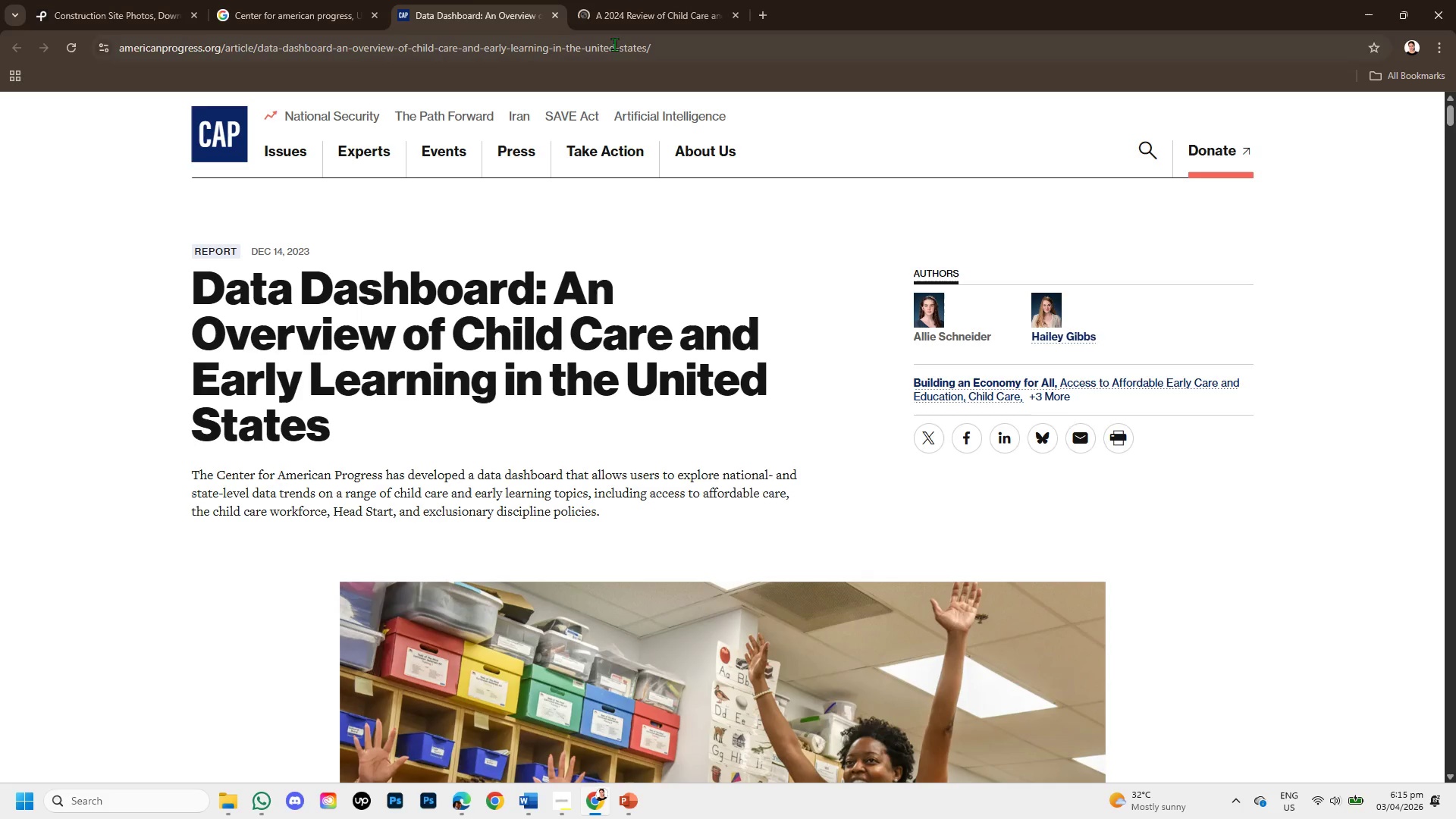 
scroll: coordinate [622, 520], scroll_direction: down, amount: 2.0
 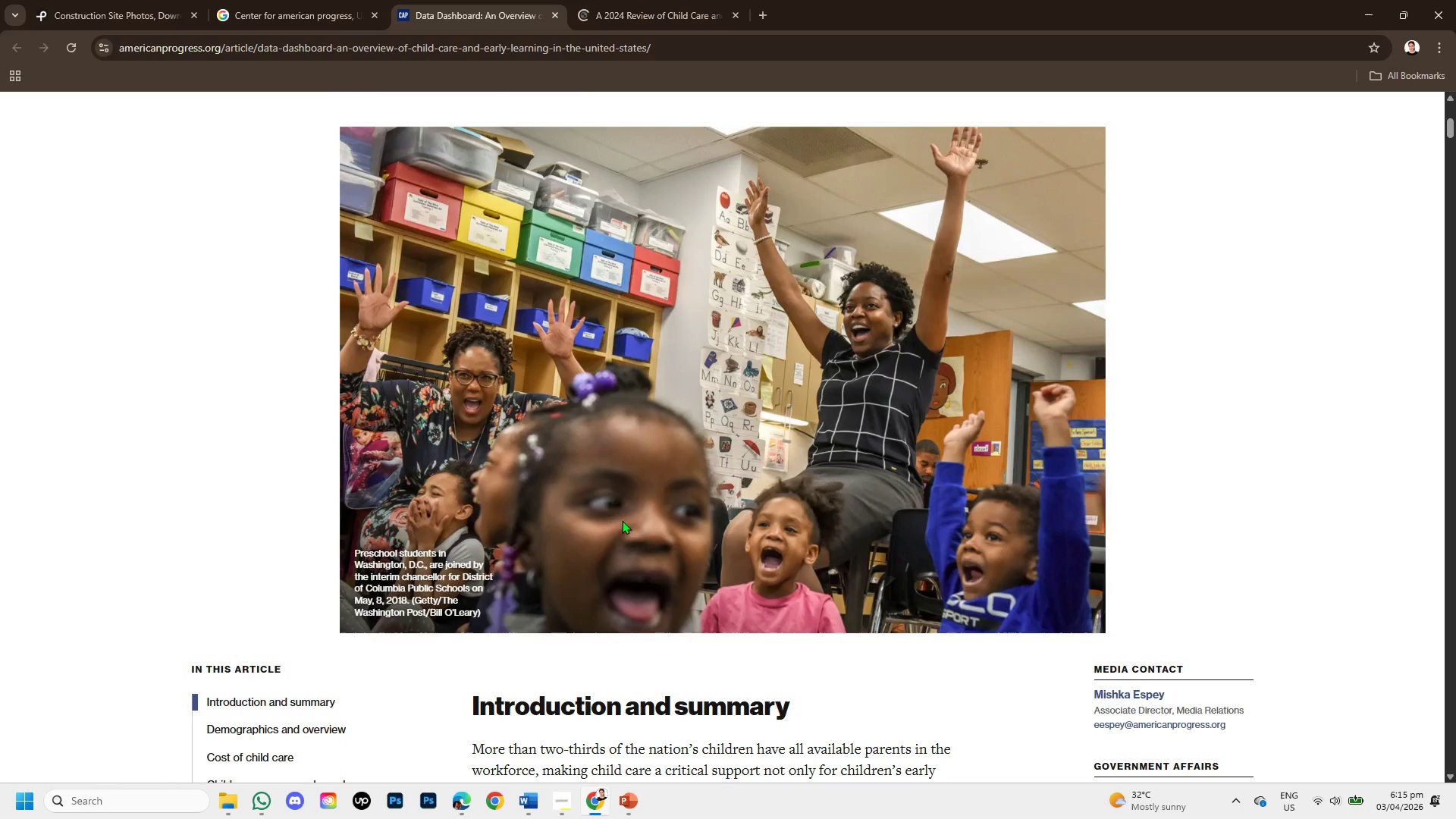 
scroll: coordinate [622, 520], scroll_direction: up, amount: 2.0
 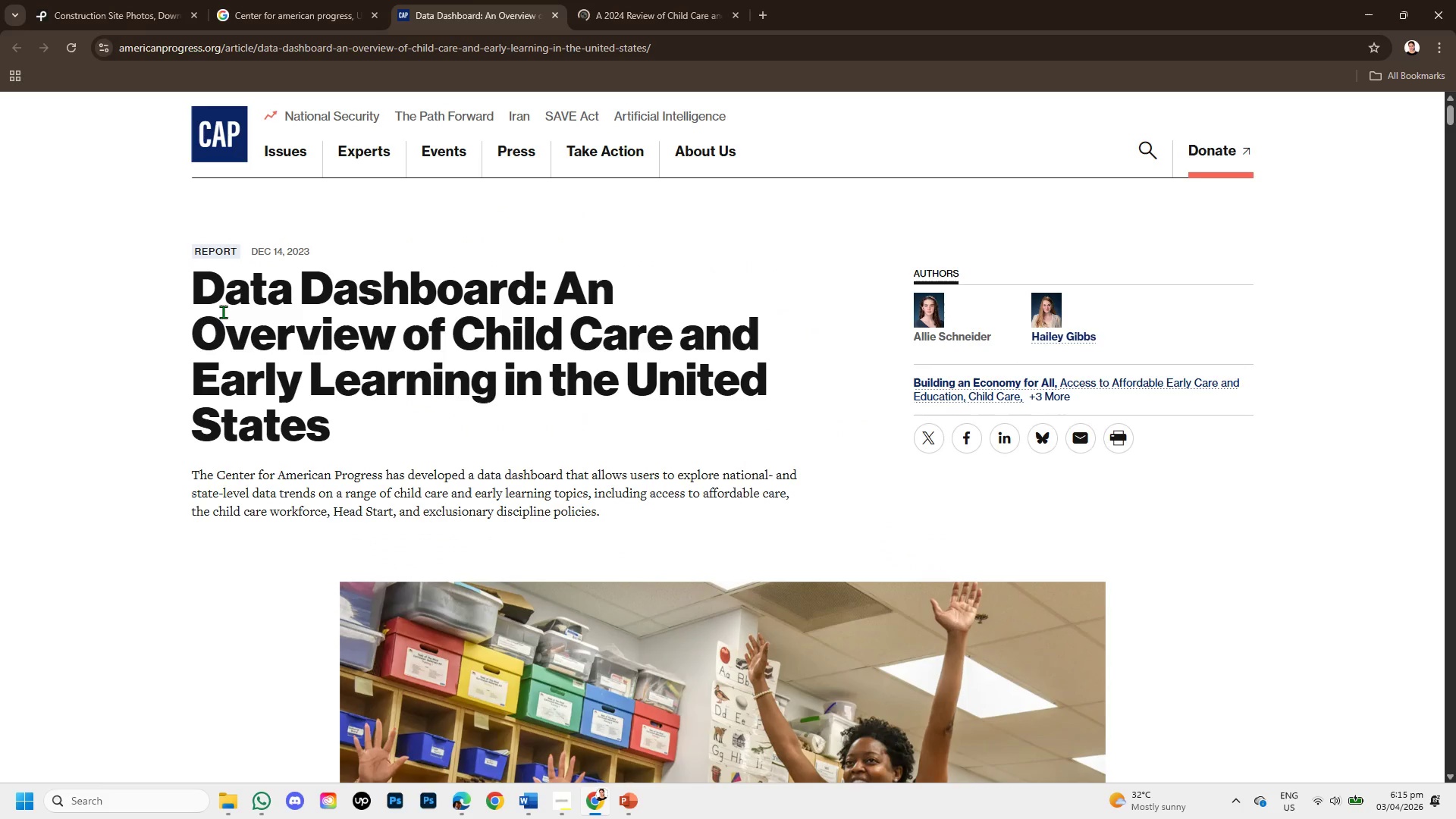 
scroll: coordinate [711, 359], scroll_direction: down, amount: 7.0
 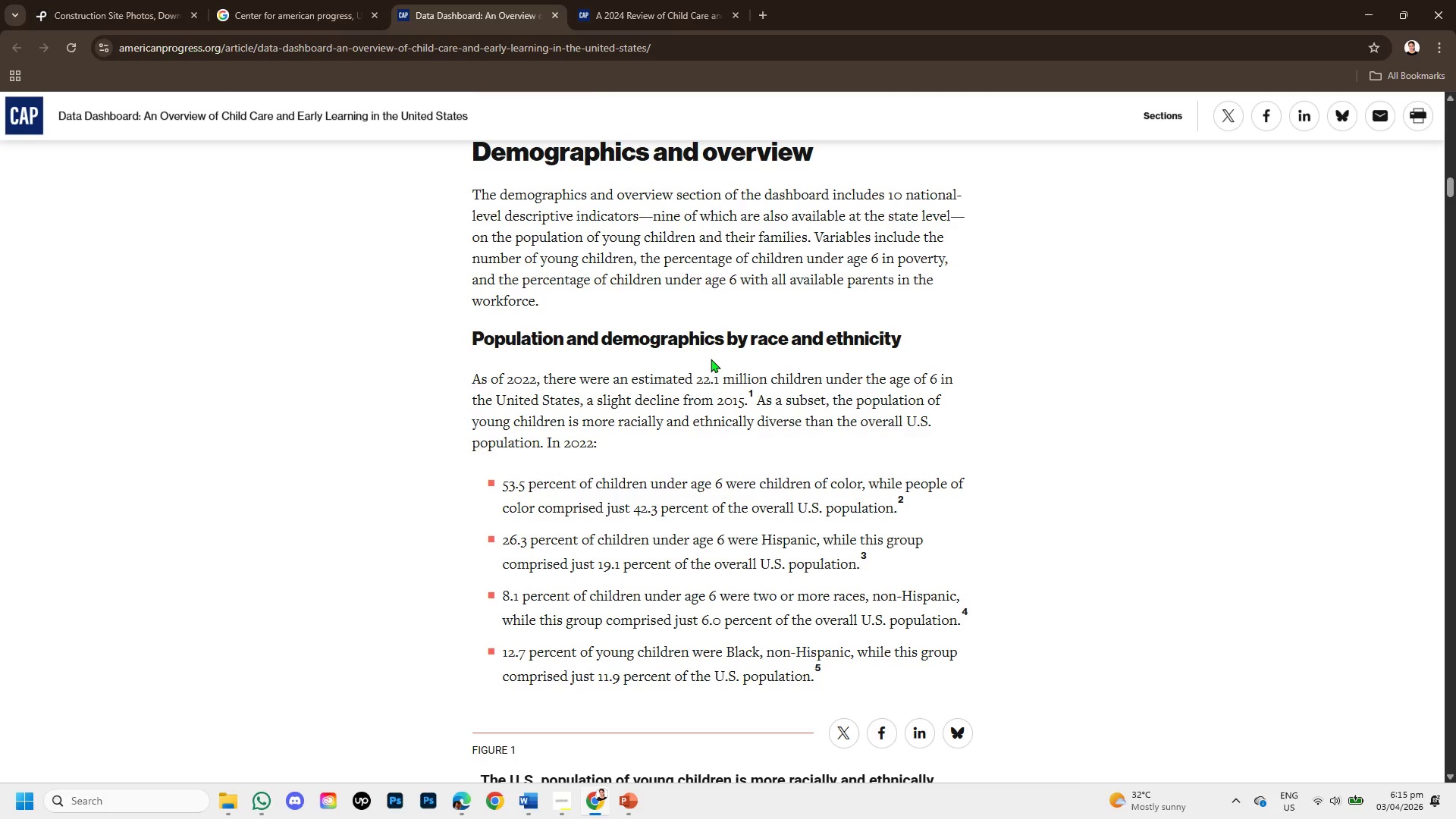 
wait(5.36)
 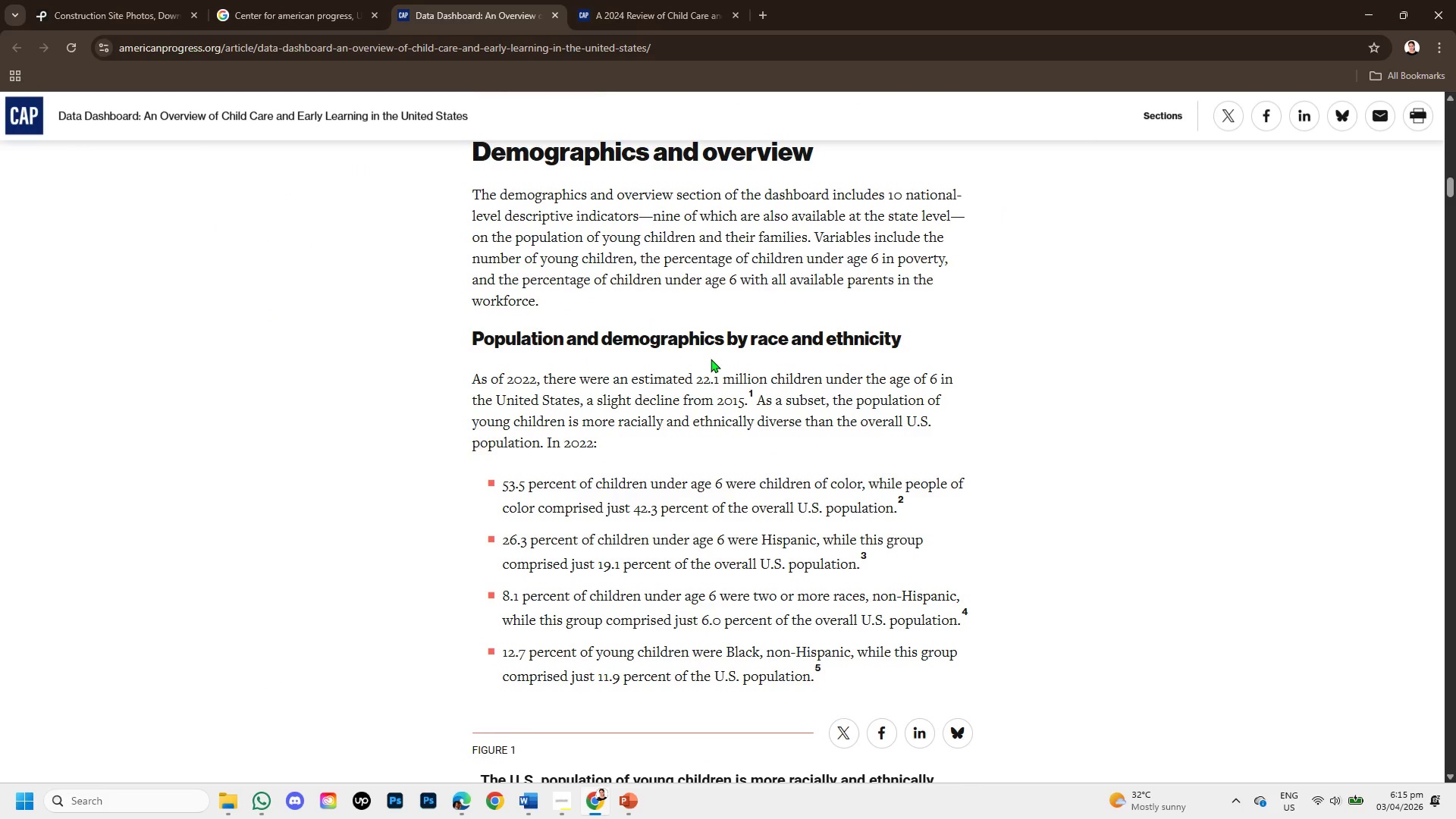 
scroll: coordinate [795, 441], scroll_direction: down, amount: 4.0
 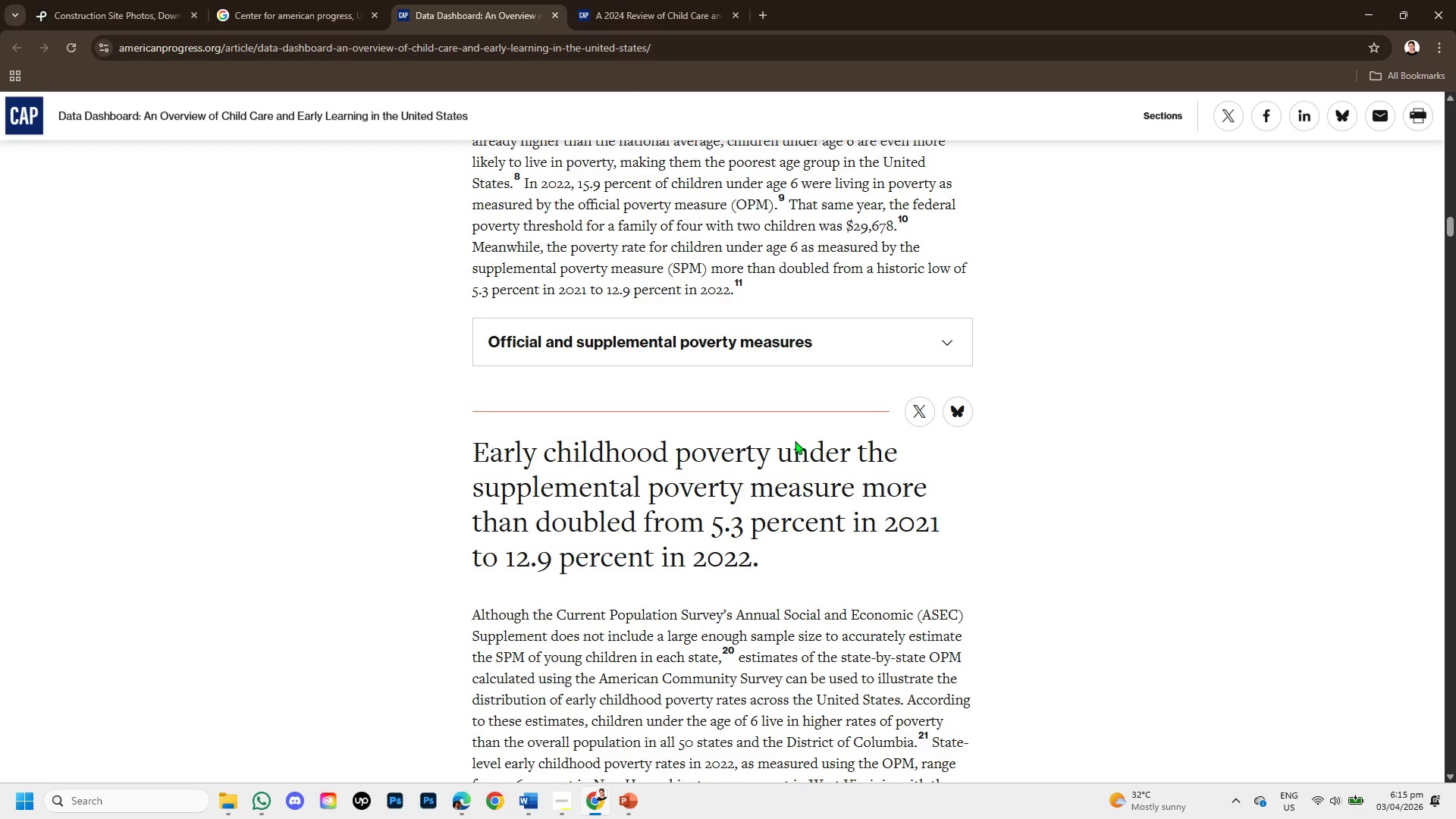 
scroll: coordinate [795, 441], scroll_direction: up, amount: 1.0
 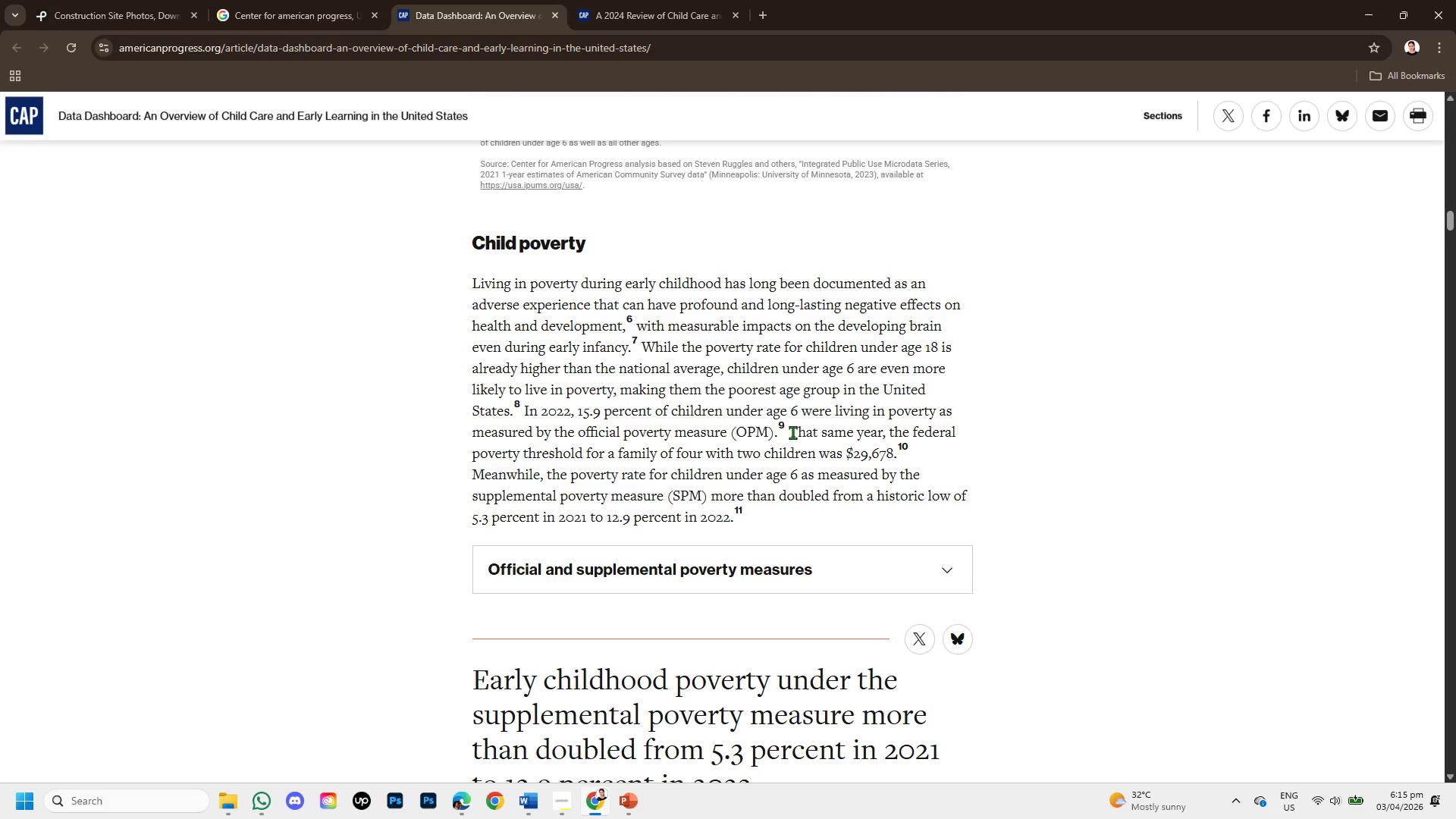 
wait(7.86)
 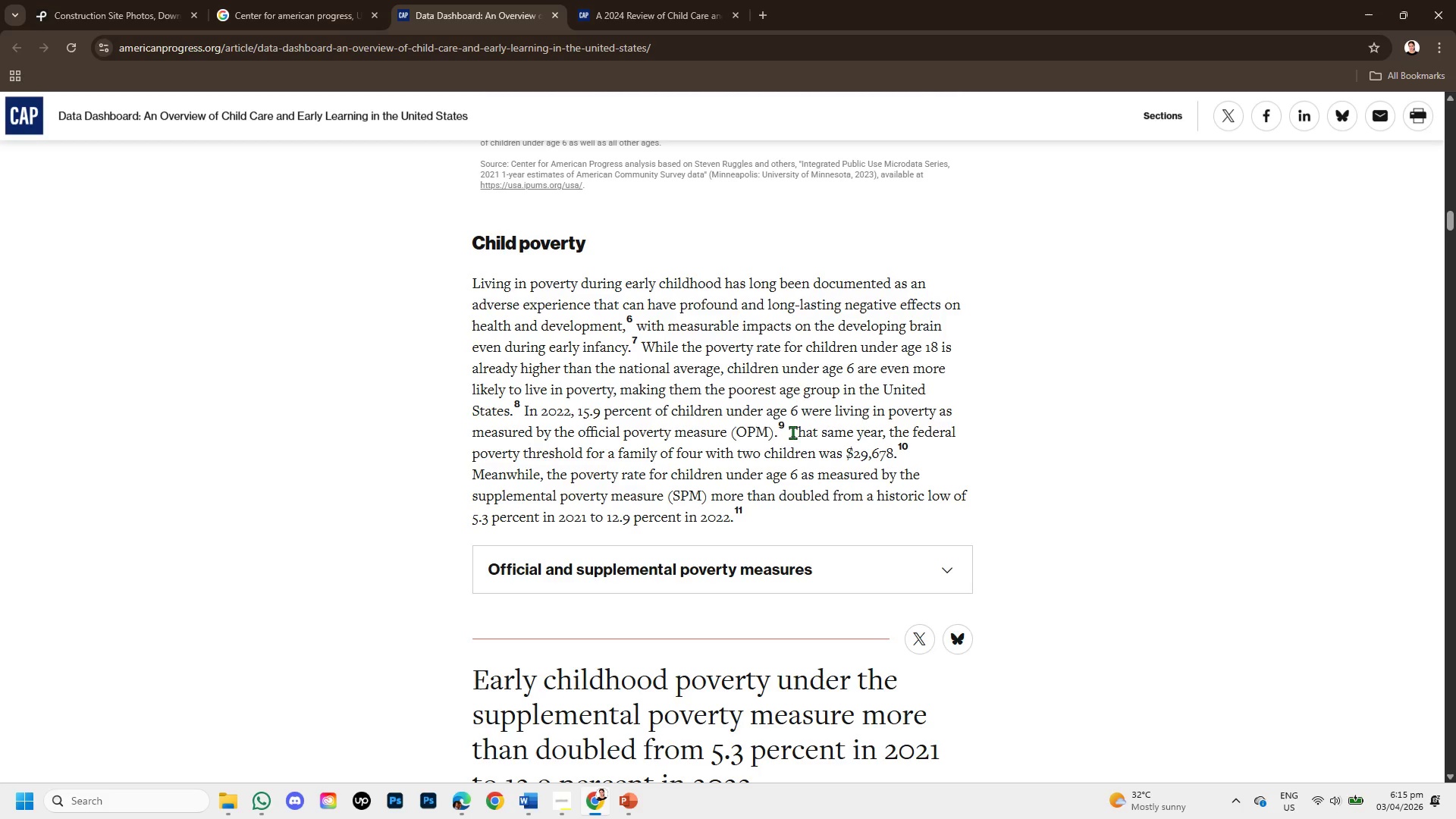 
scroll: coordinate [772, 461], scroll_direction: down, amount: 7.0
 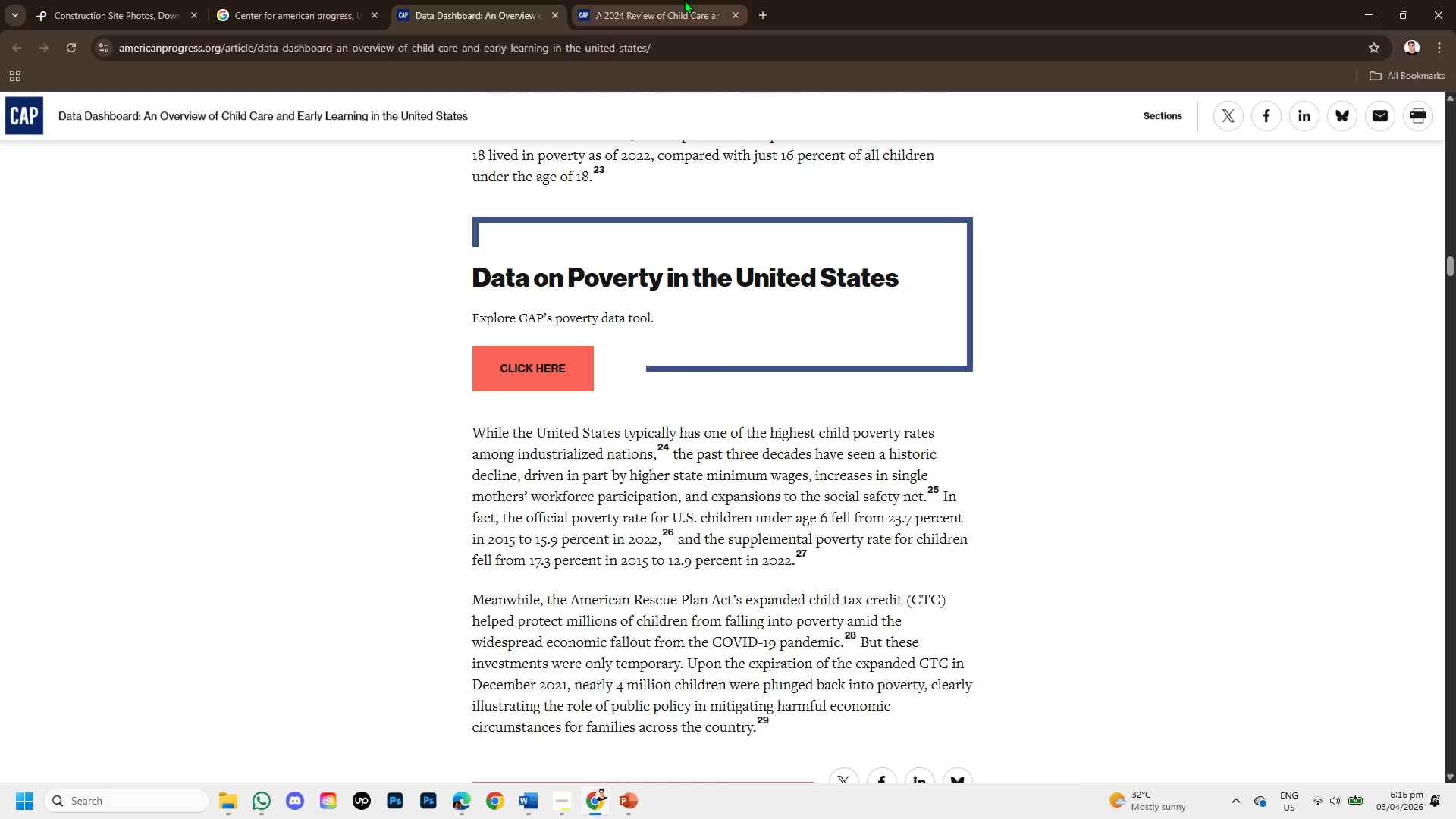 
left_click([684, 0])
 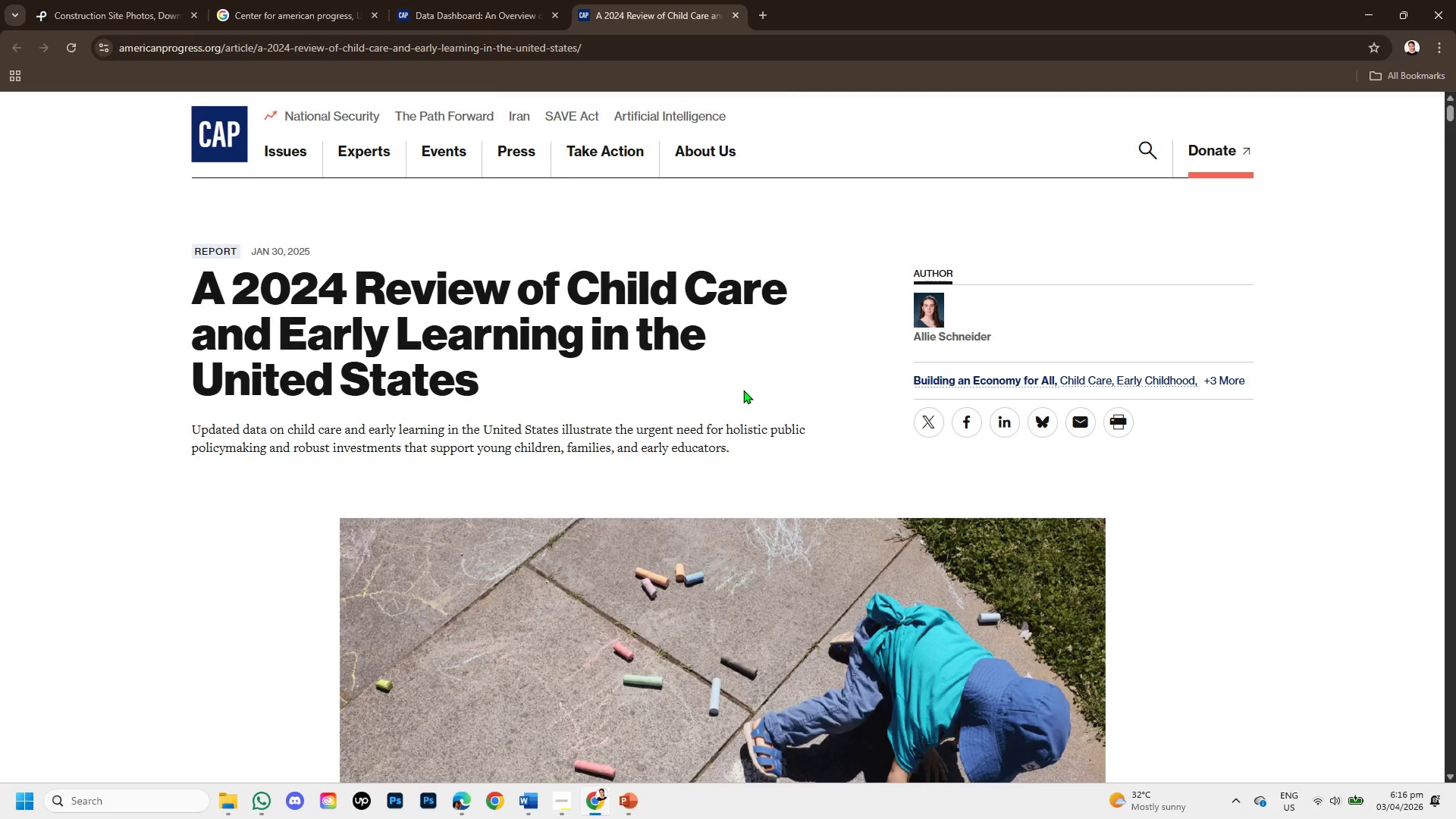 
scroll: coordinate [745, 394], scroll_direction: down, amount: 4.0
 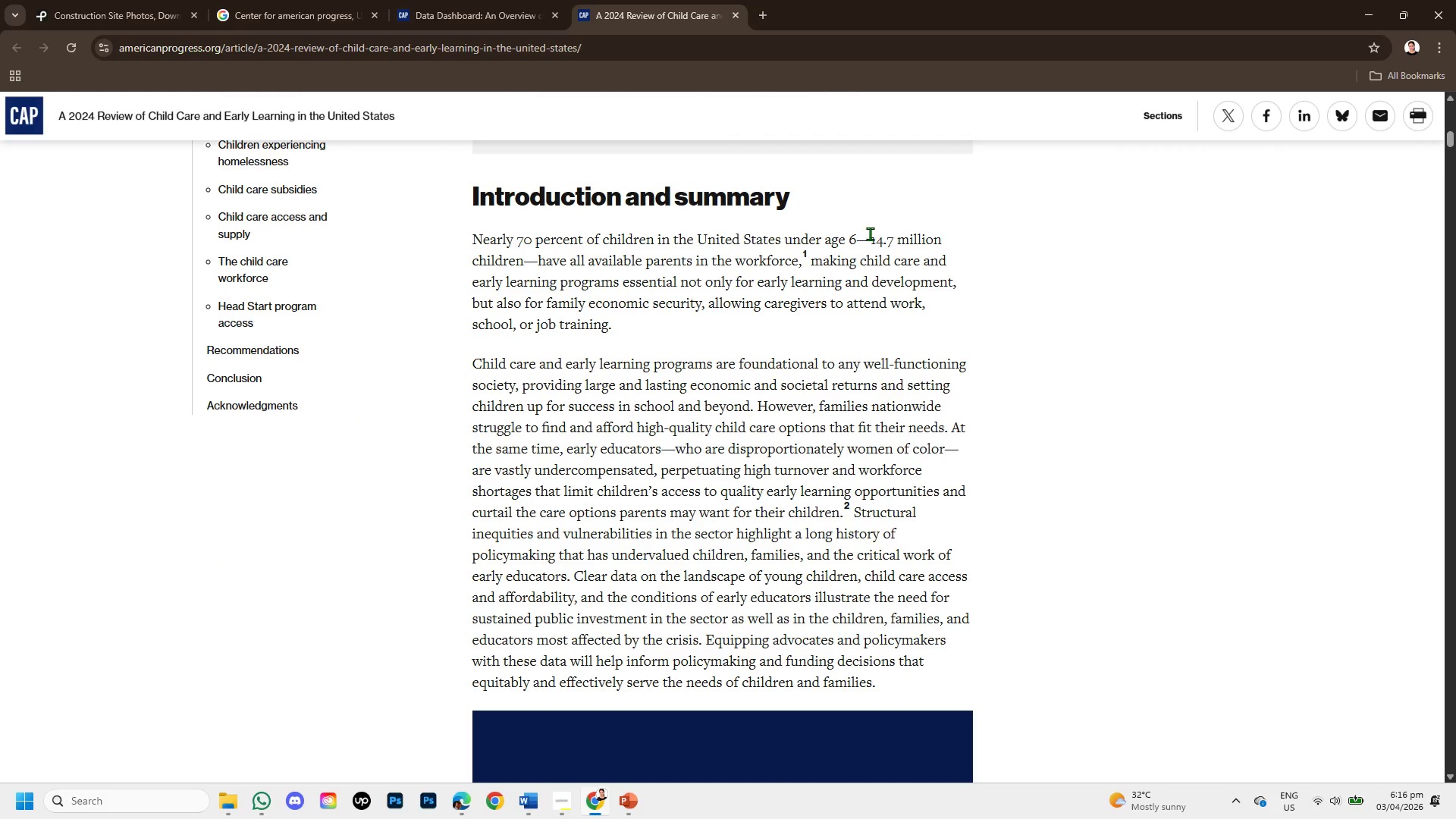 
wait(8.36)
 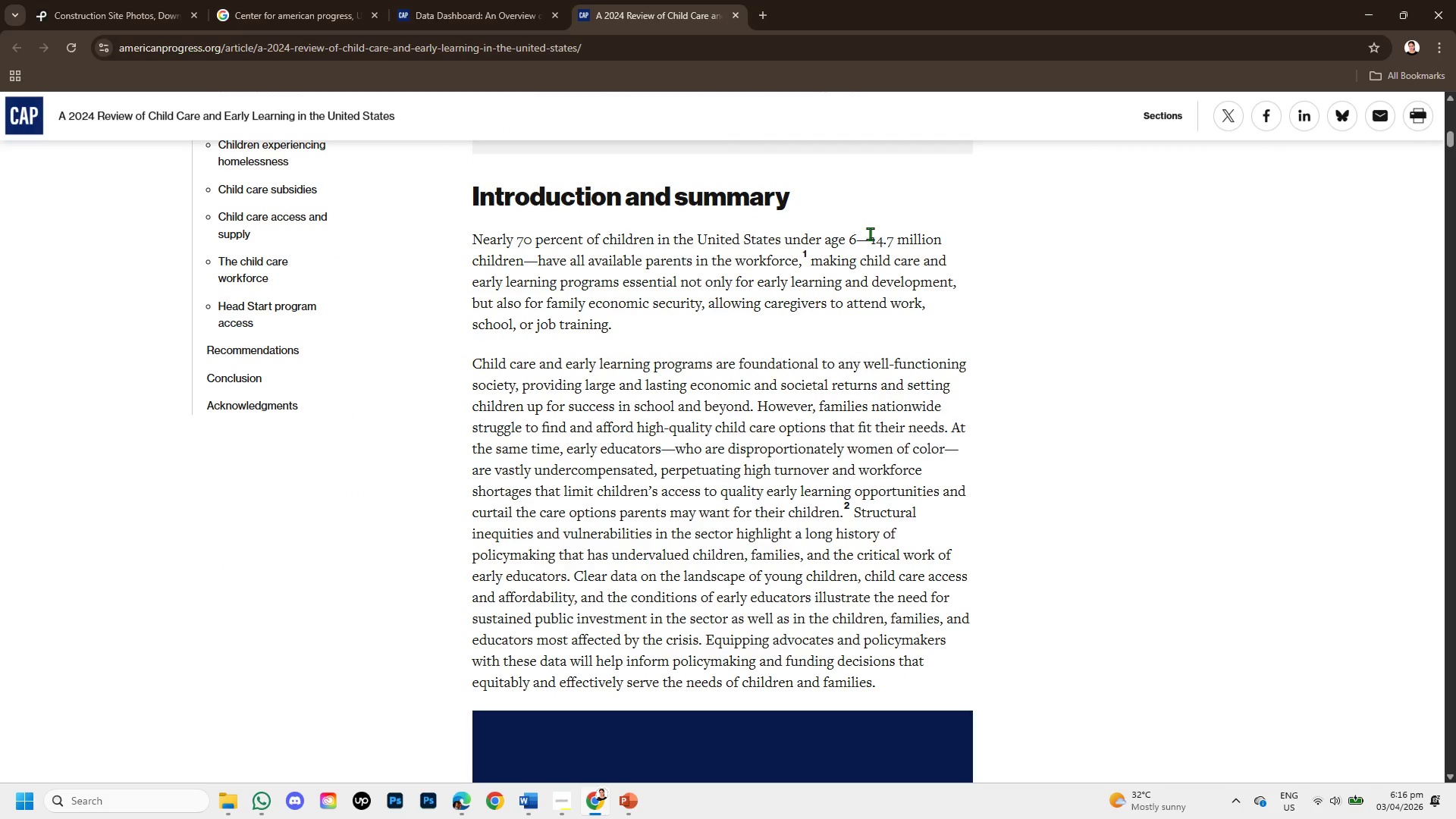 
left_click_drag(start_coordinate=[723, 287], to_coordinate=[780, 317])
 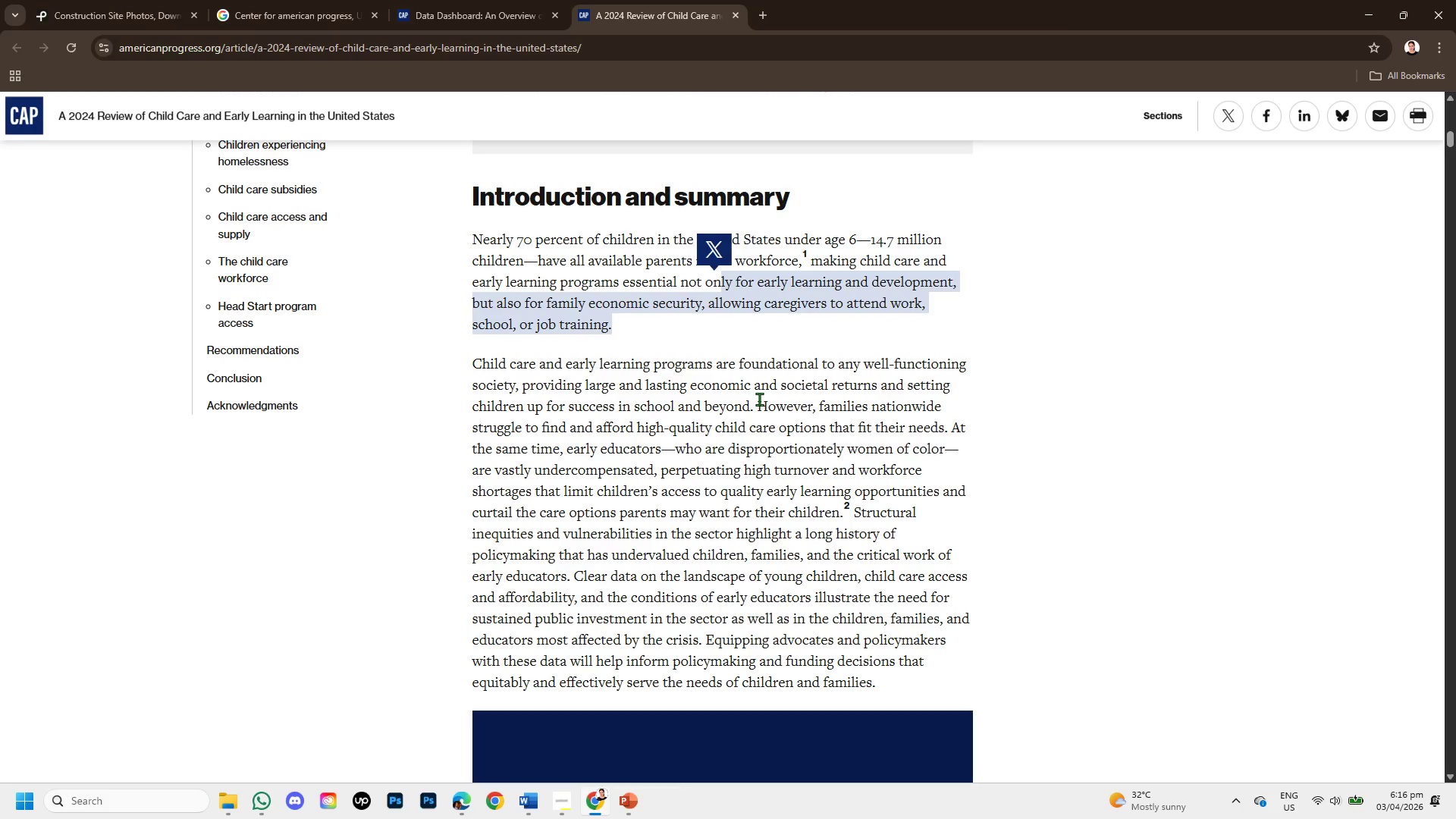 
scroll: coordinate [735, 431], scroll_direction: down, amount: 10.0
 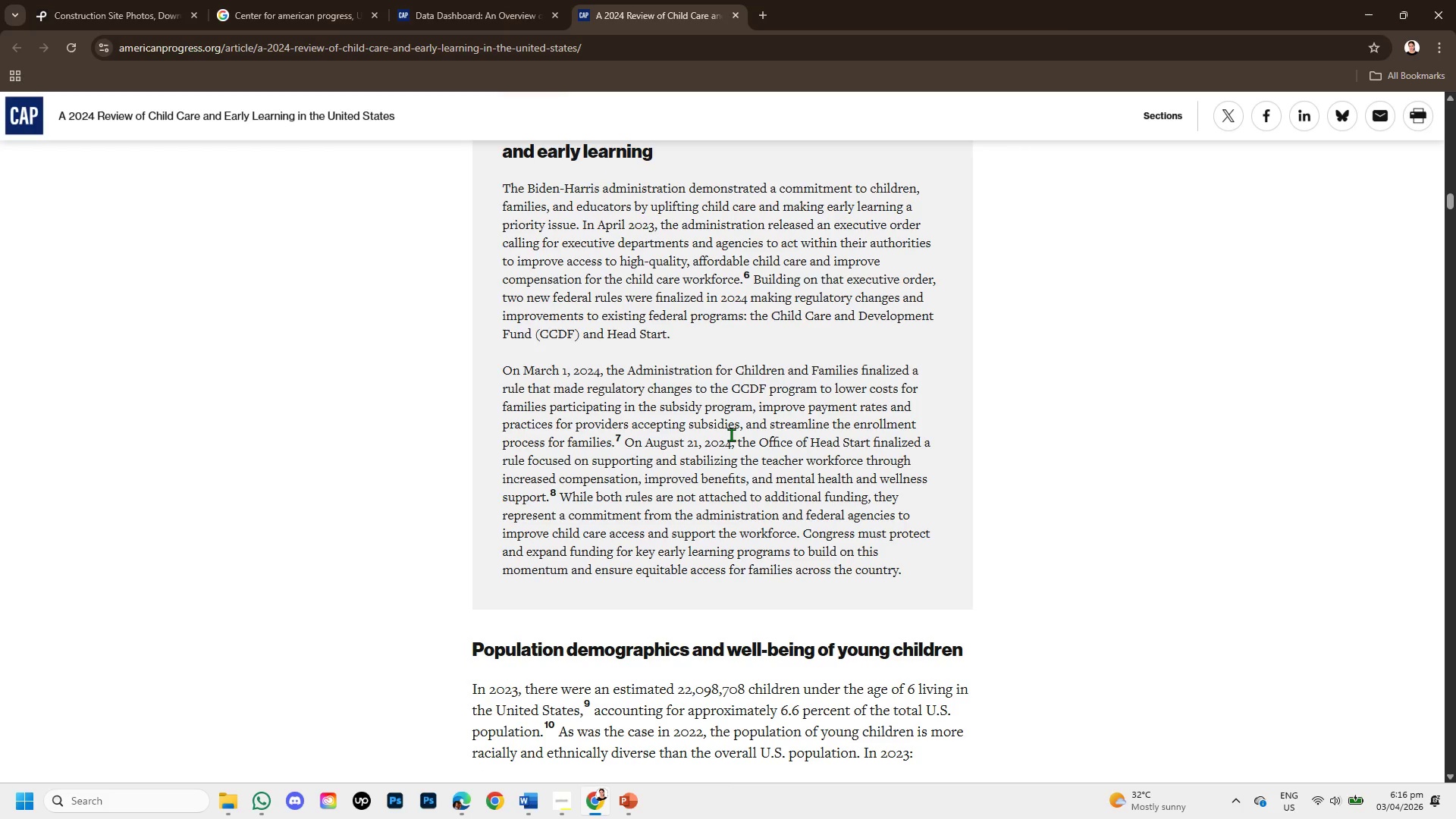 
scroll: coordinate [730, 437], scroll_direction: down, amount: 4.0
 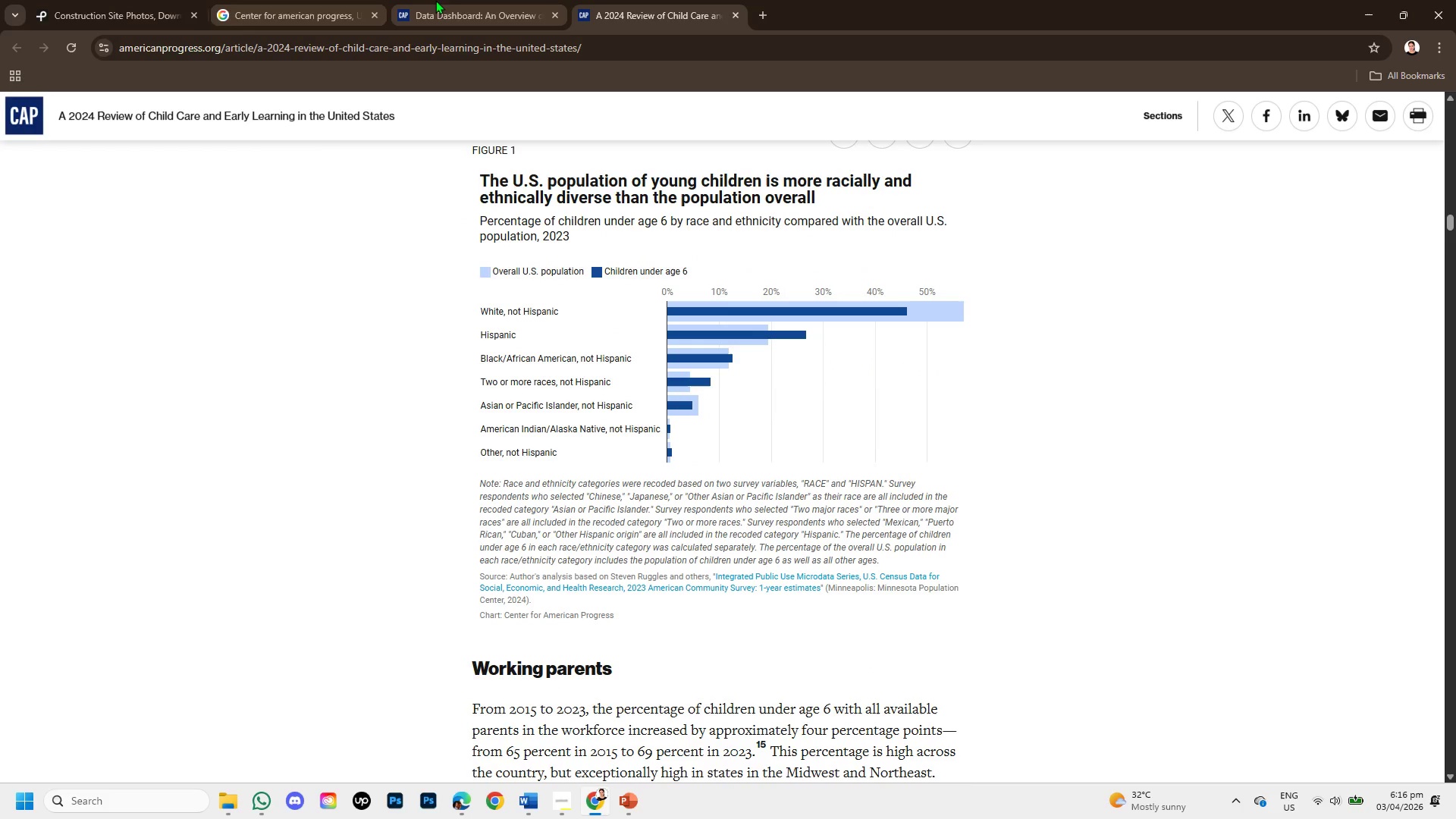 
left_click([352, 0])
 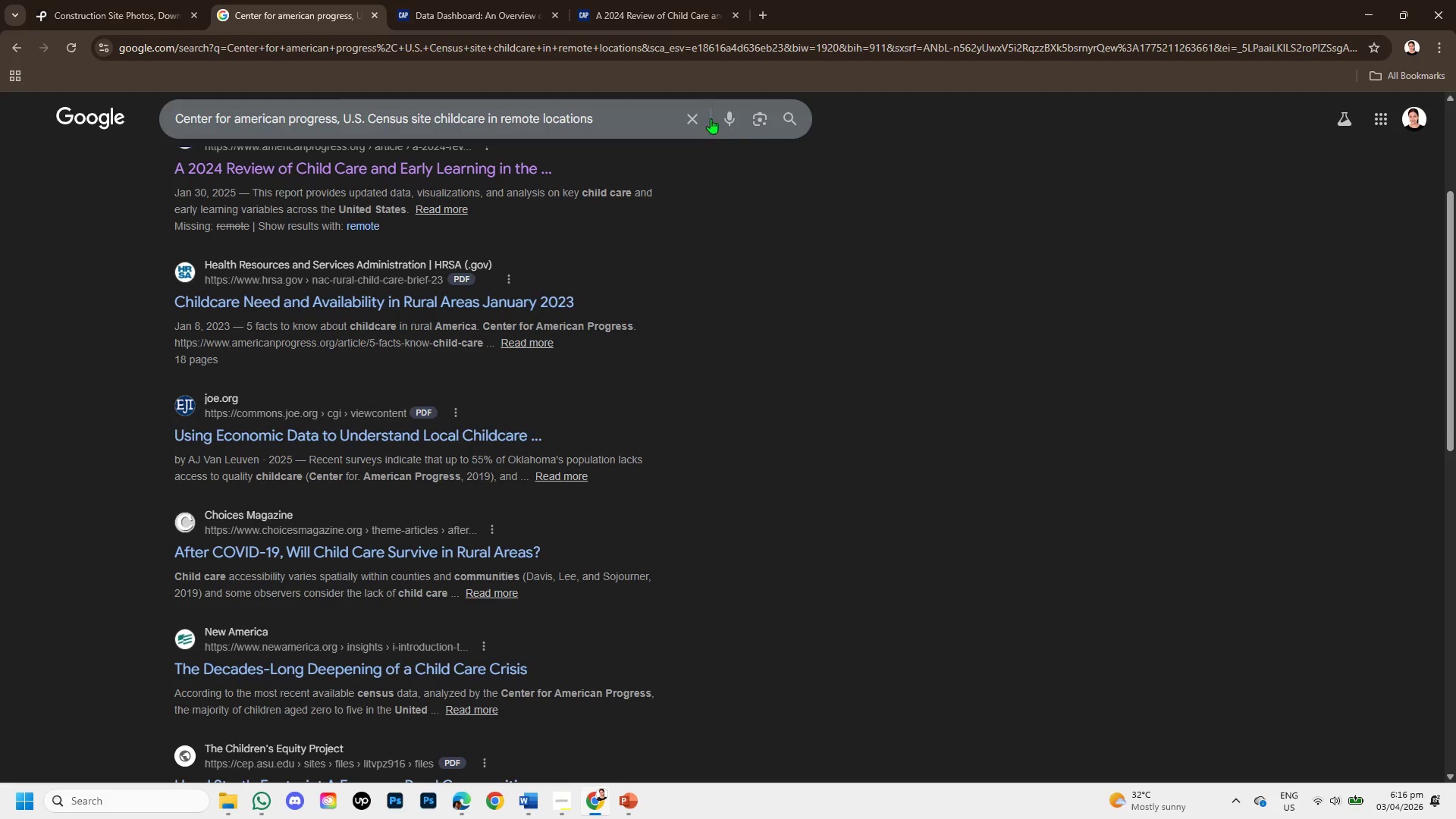 
left_click([696, 112])
 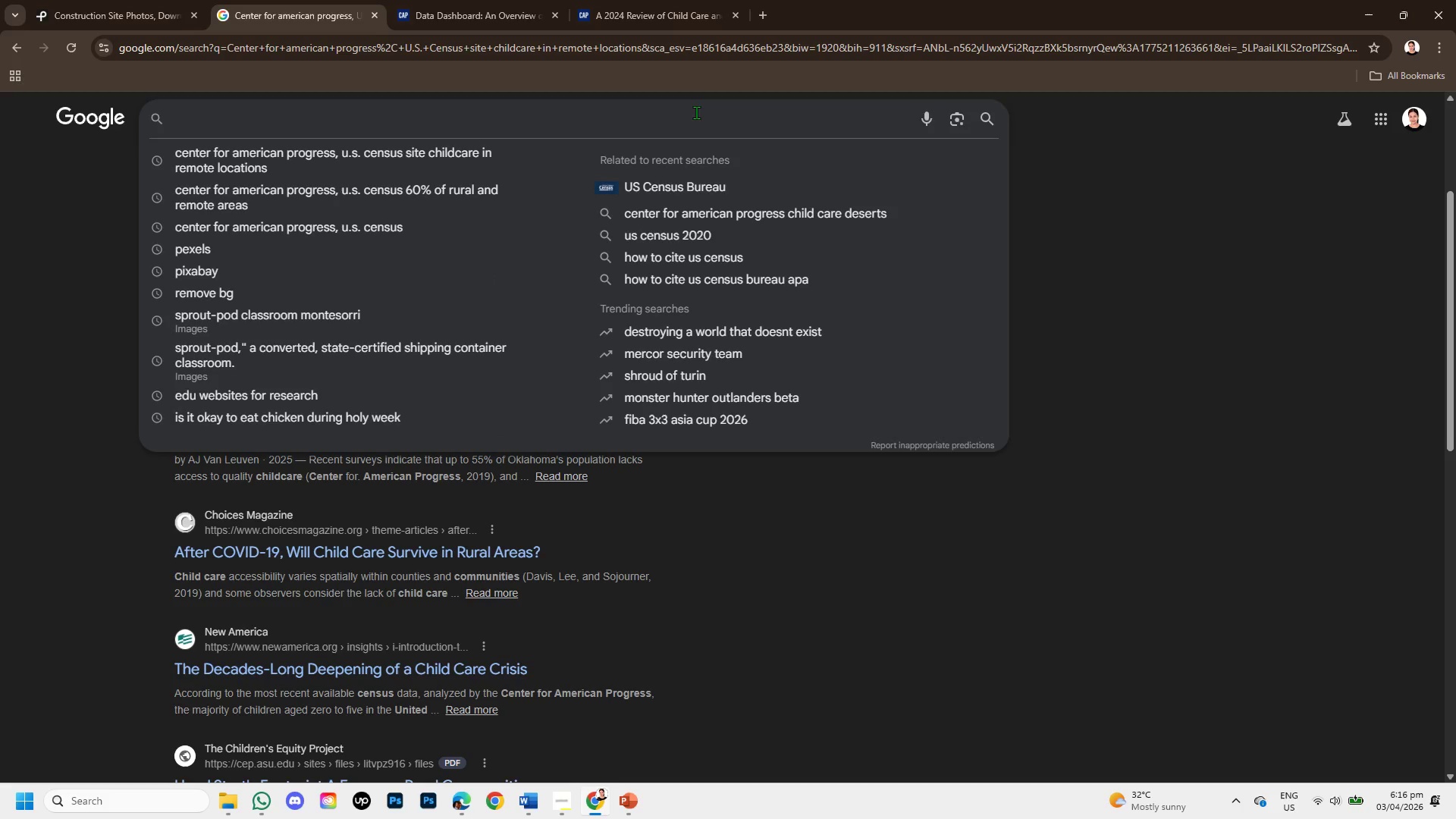 
type(60)
 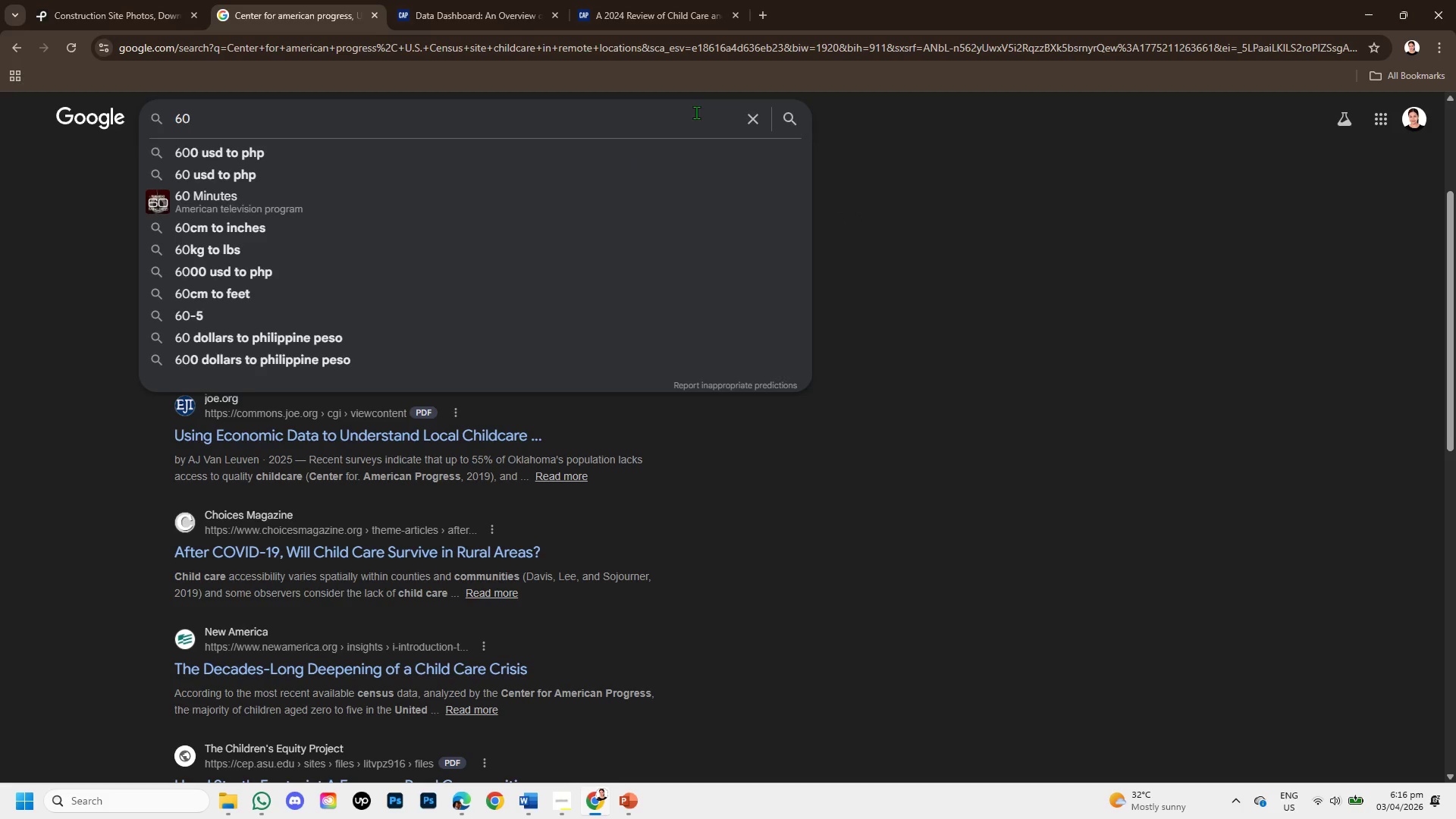 
type(% of rural and remote areas are ca)
key(Backspace)
type(lassified )
 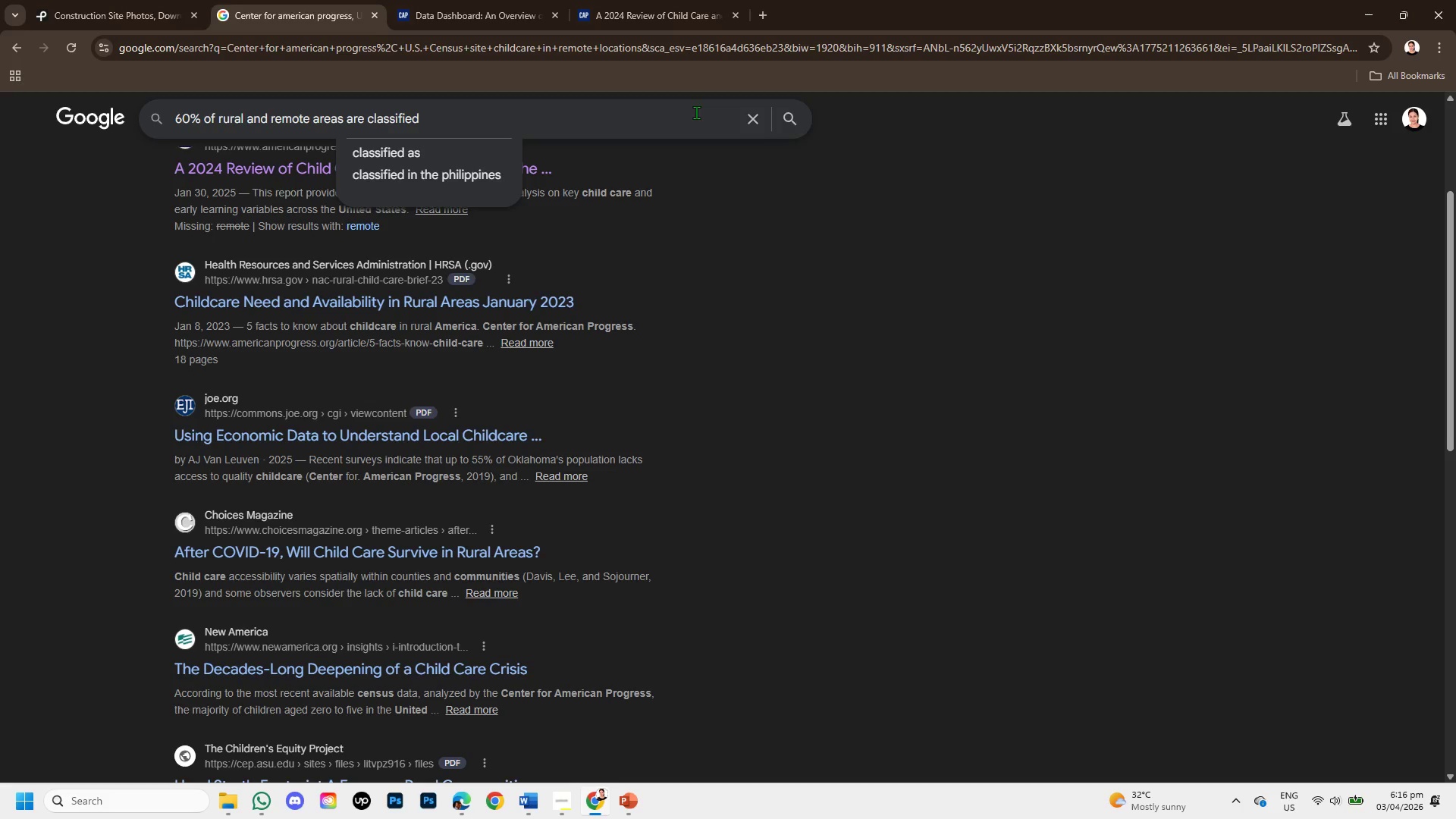 
key(Enter)
 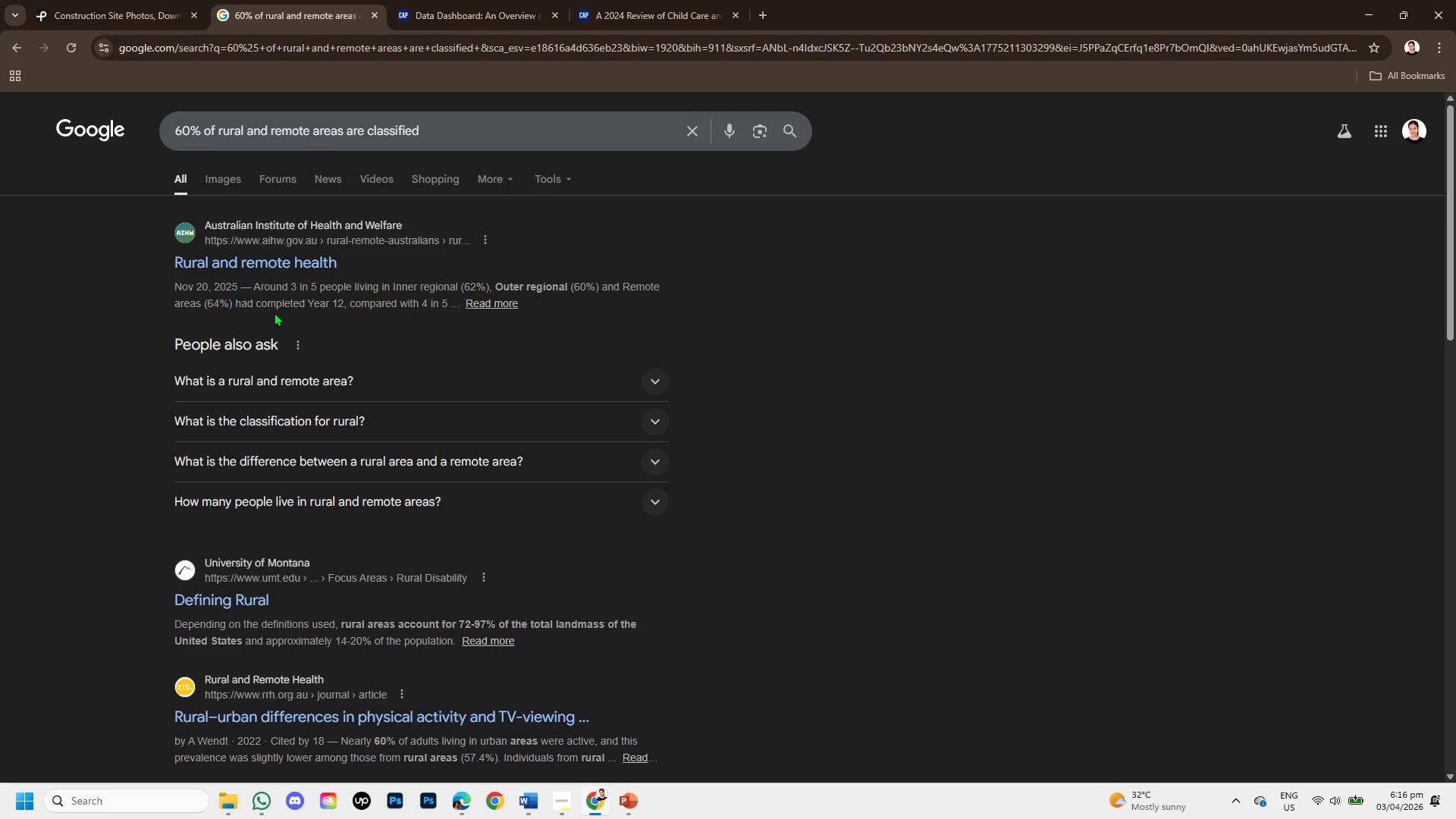 
wait(8.11)
 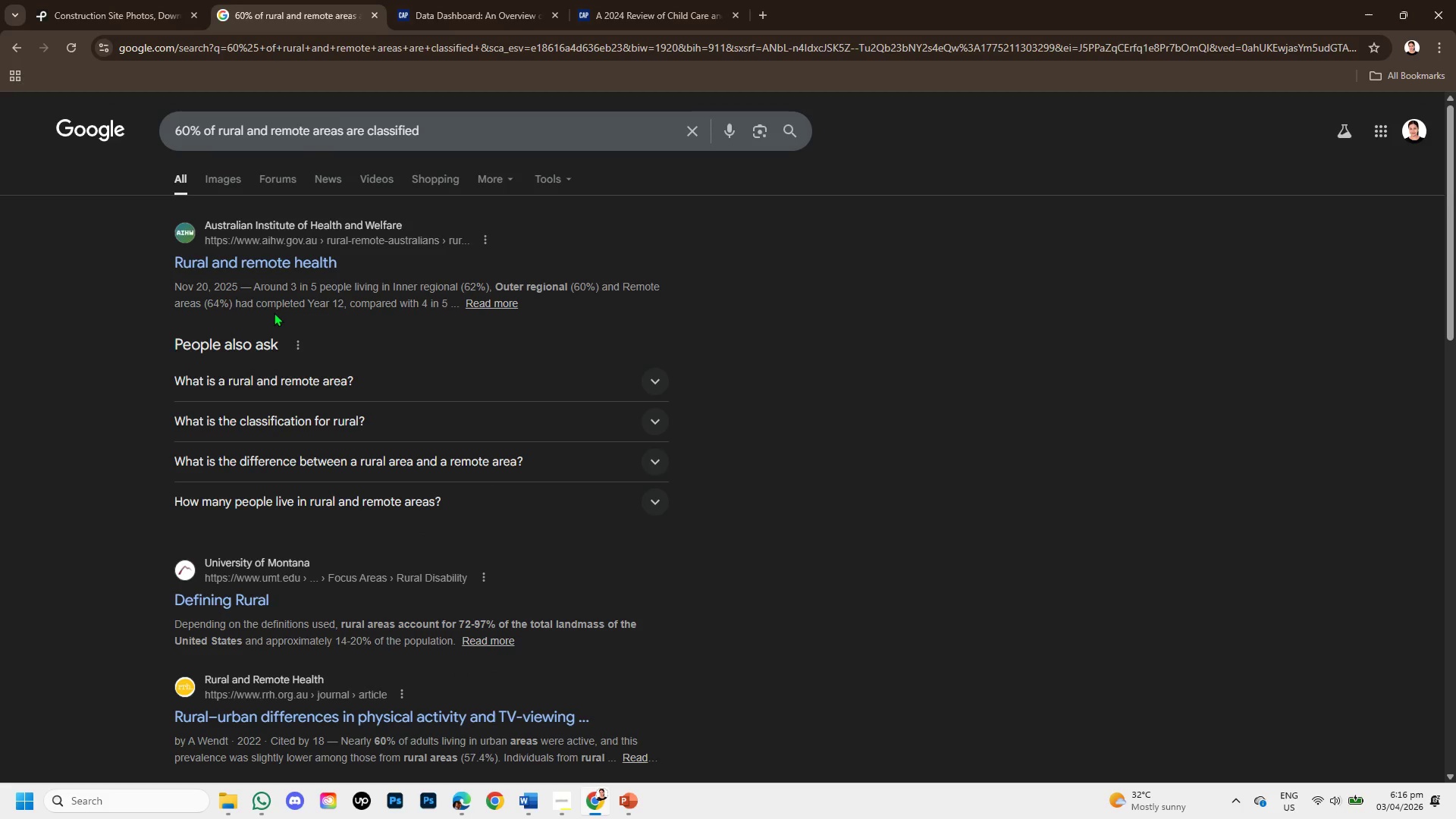 
scroll: coordinate [453, 427], scroll_direction: down, amount: 1.0
 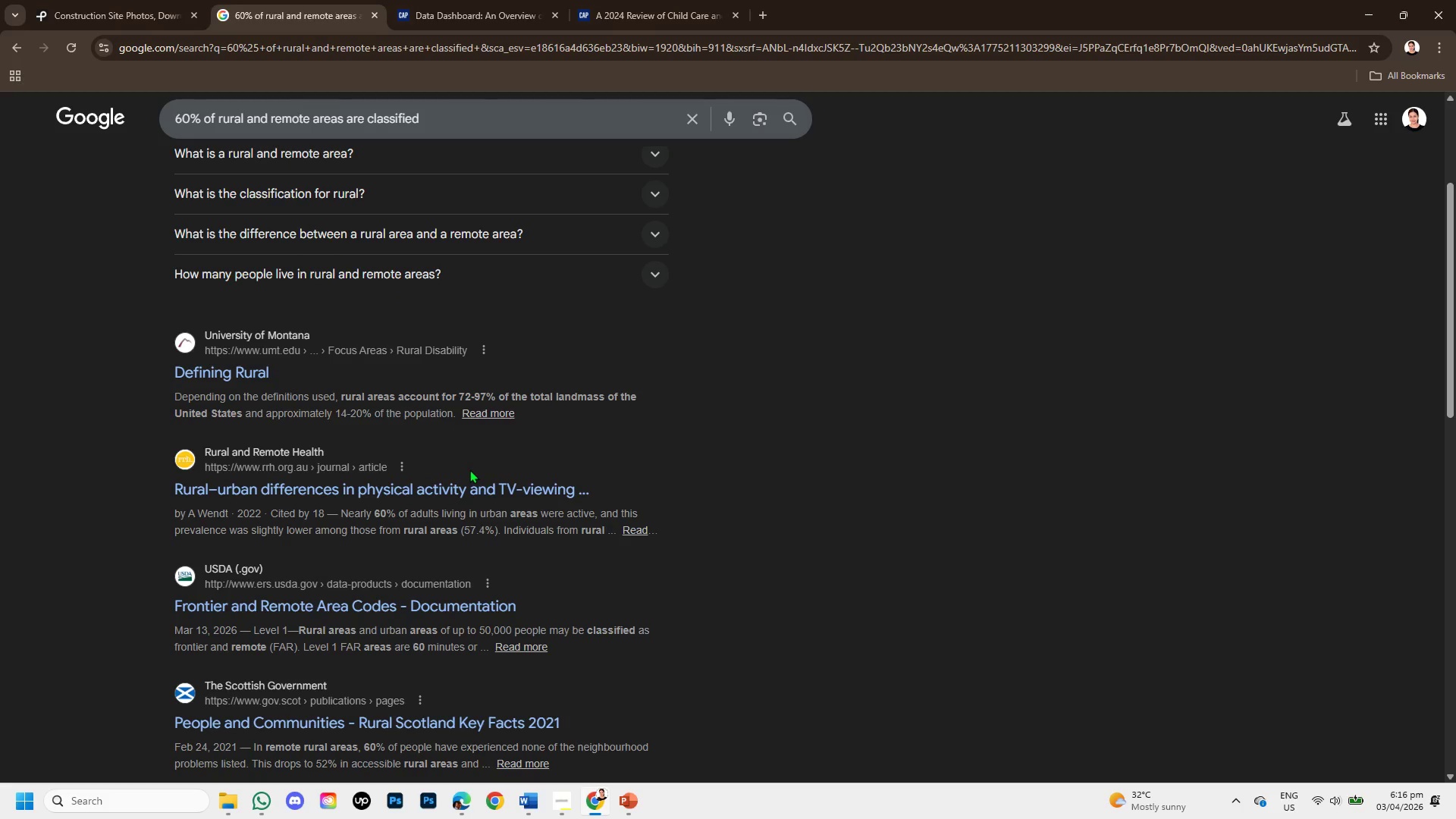 
scroll: coordinate [469, 464], scroll_direction: up, amount: 4.0